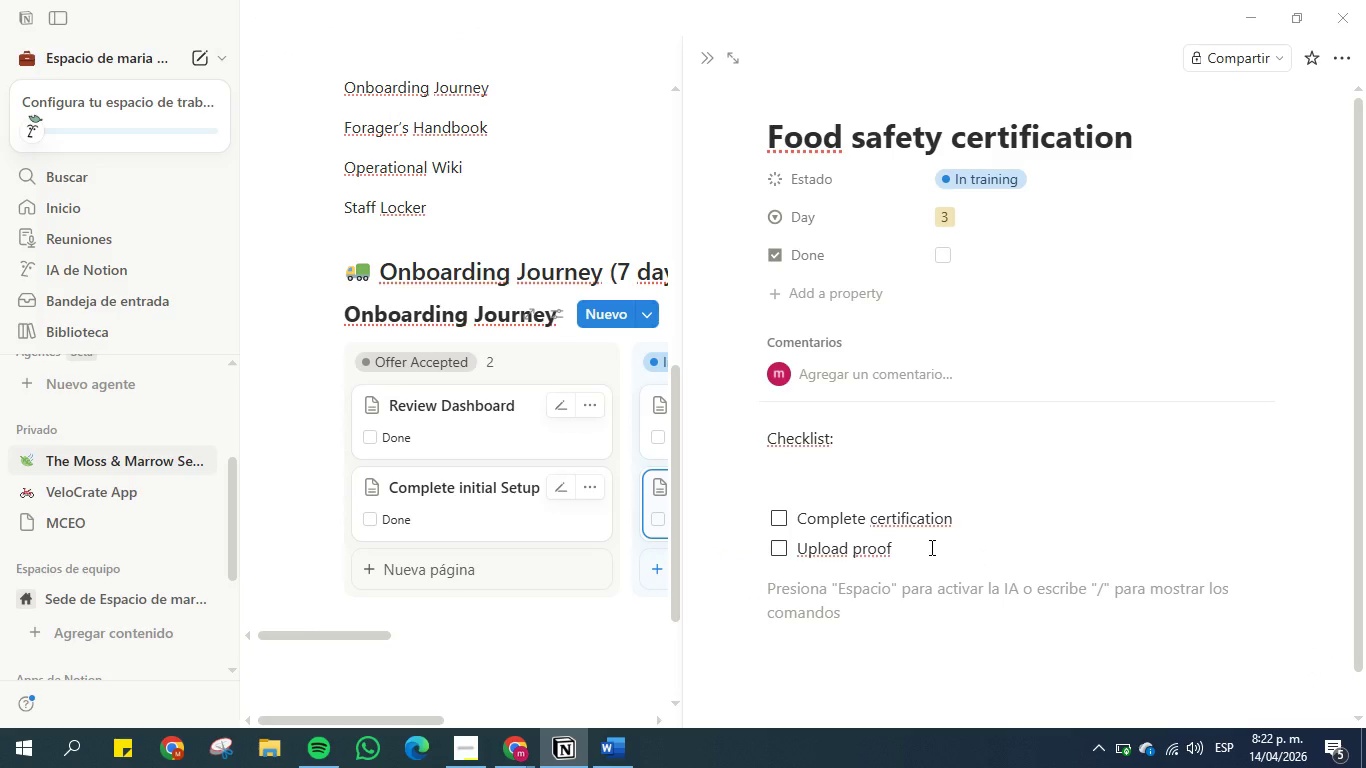 
key(Enter)
 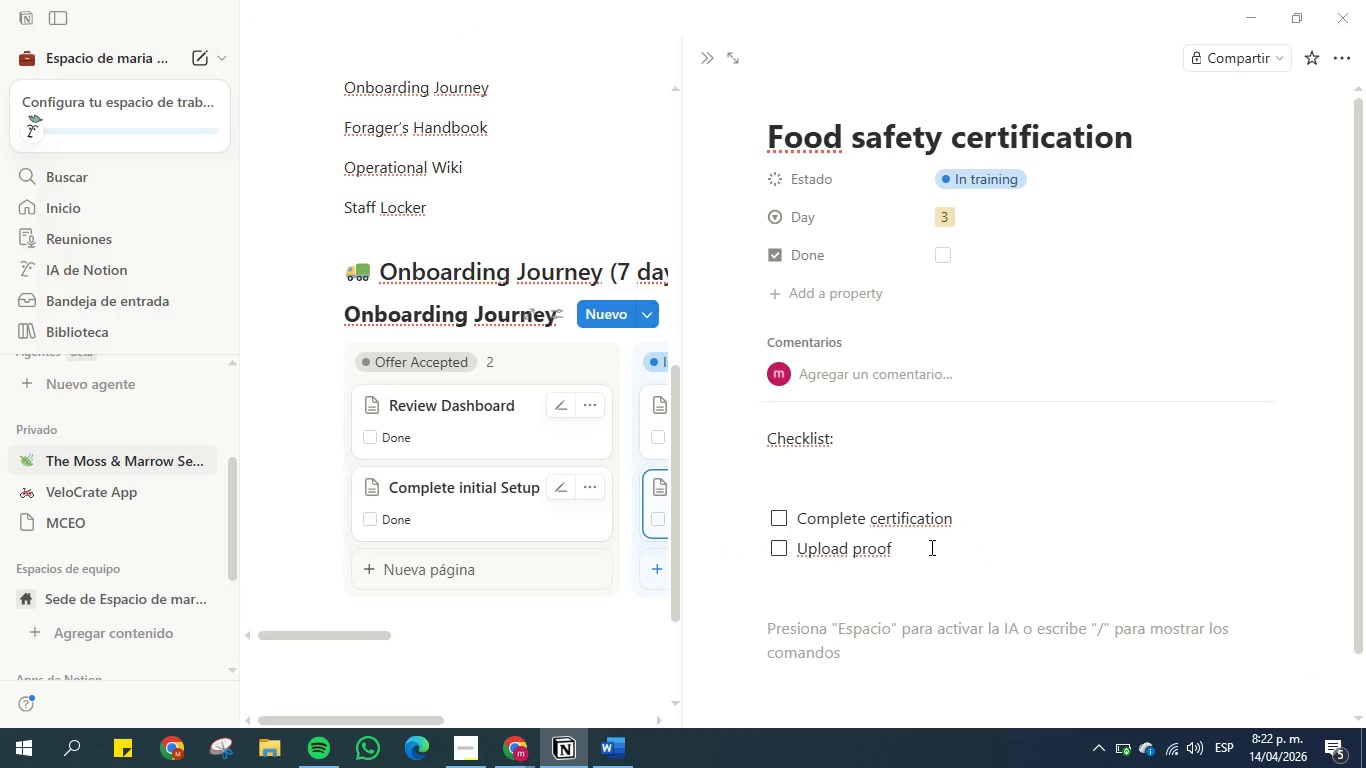 
type(Copy and paste the image of the certicaton here>)
 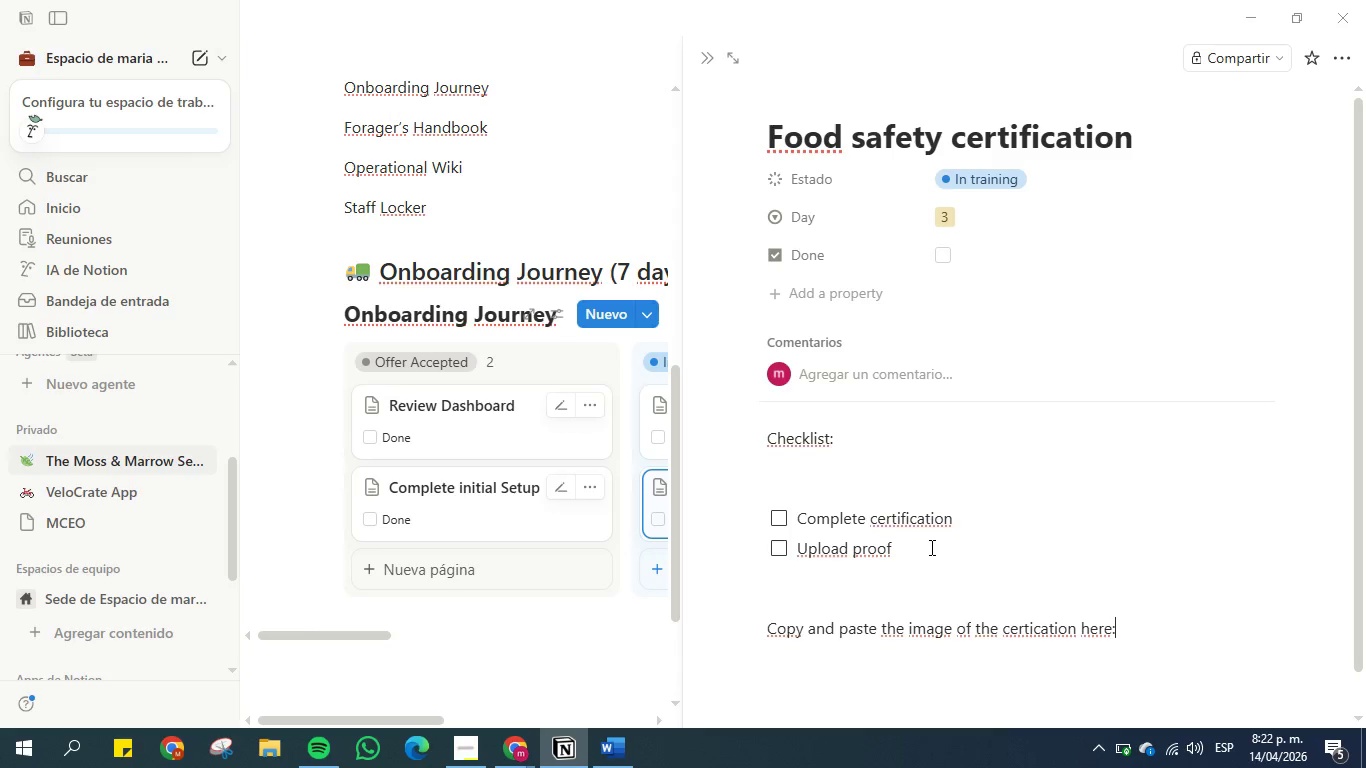 
key(Enter)
 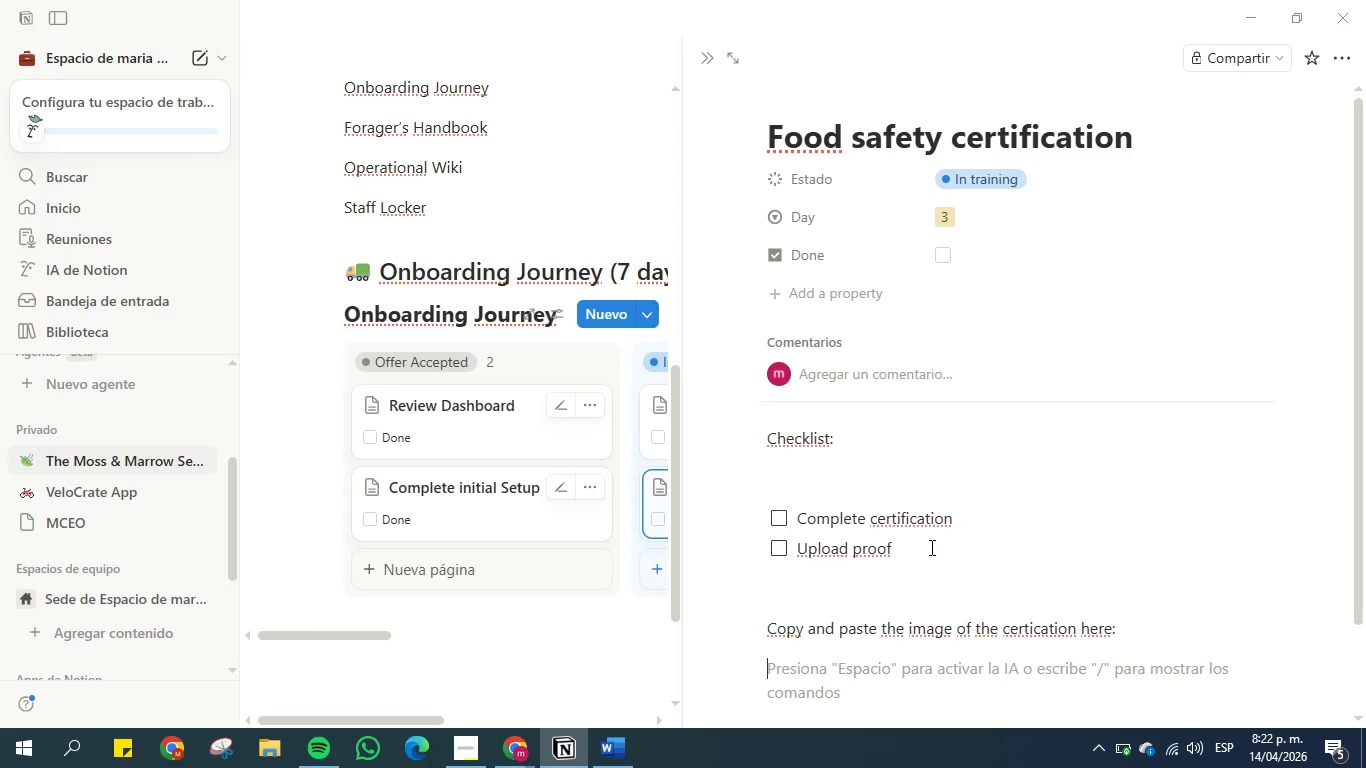 
key(Enter)
 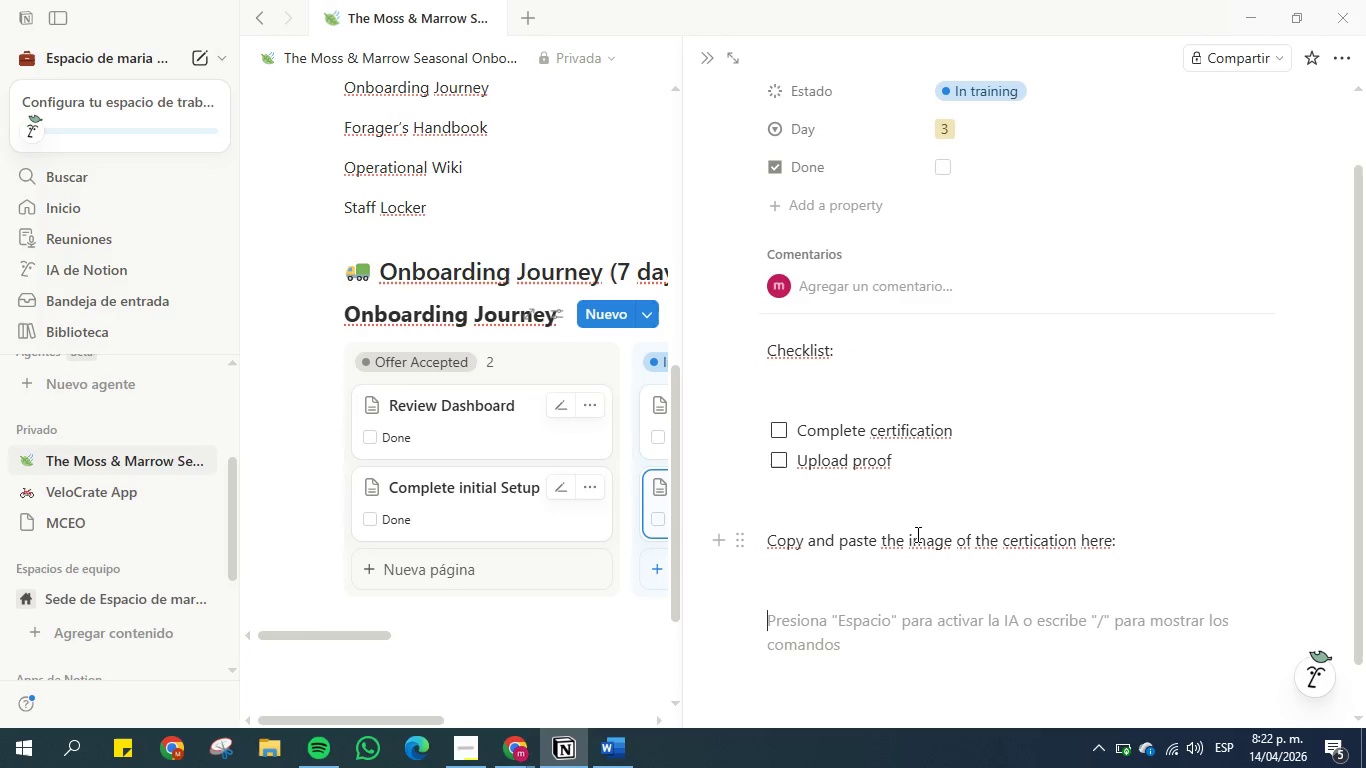 
left_click_drag(start_coordinate=[910, 542], to_coordinate=[1075, 548])
 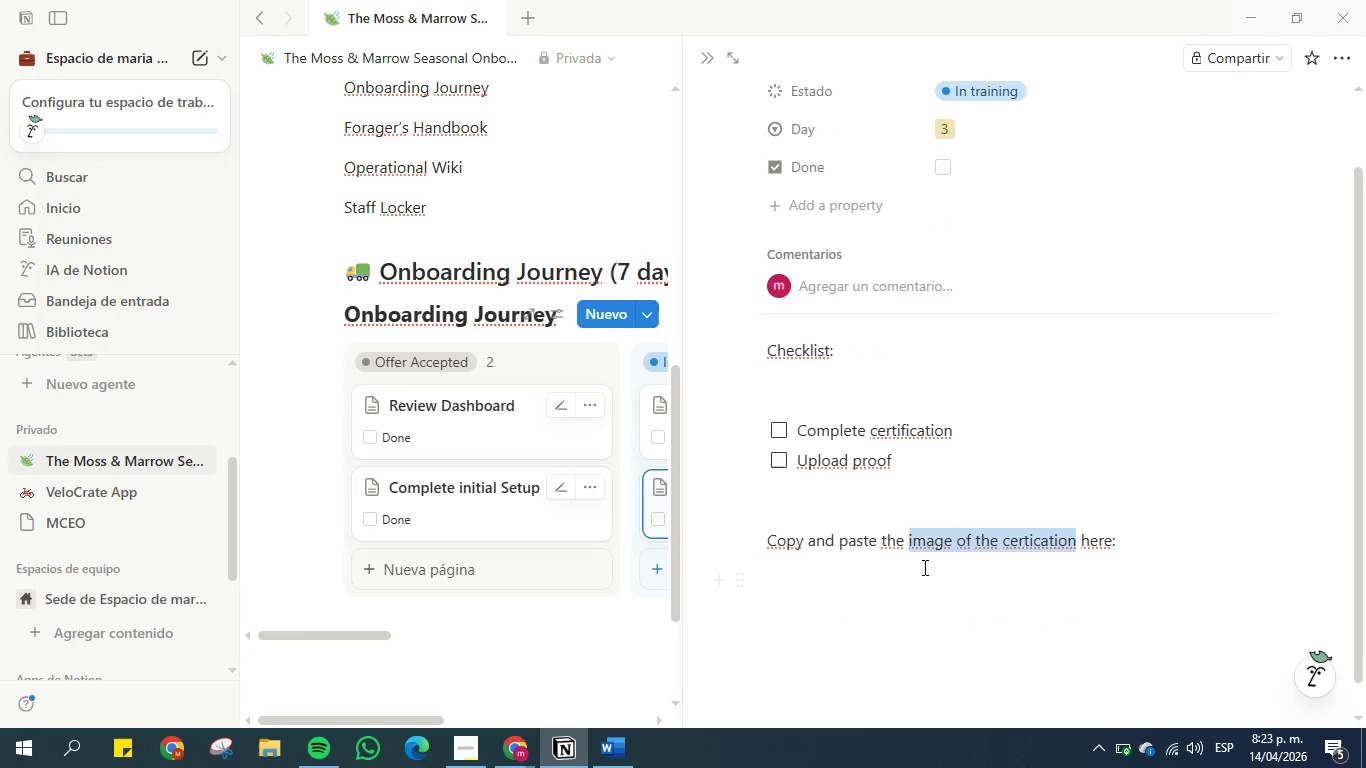 
left_click([865, 580])
 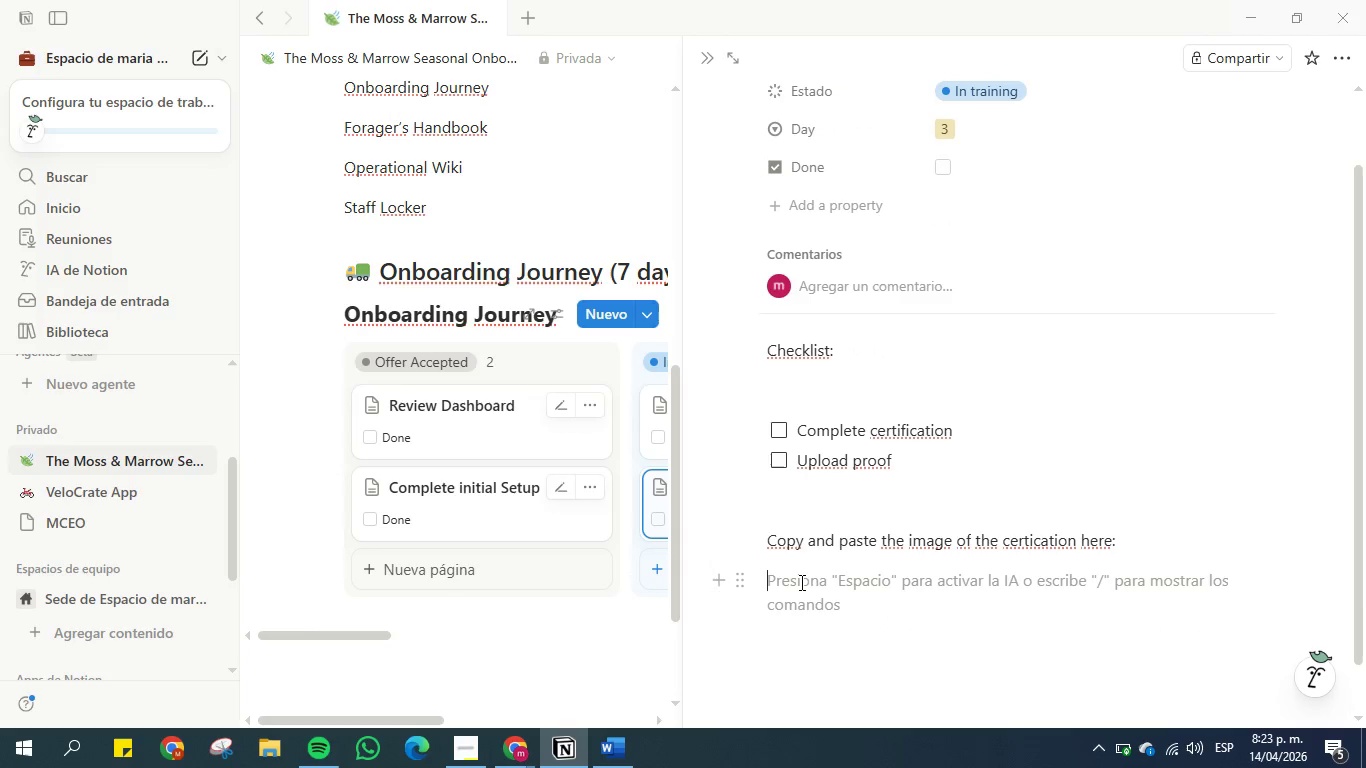 
left_click([800, 582])
 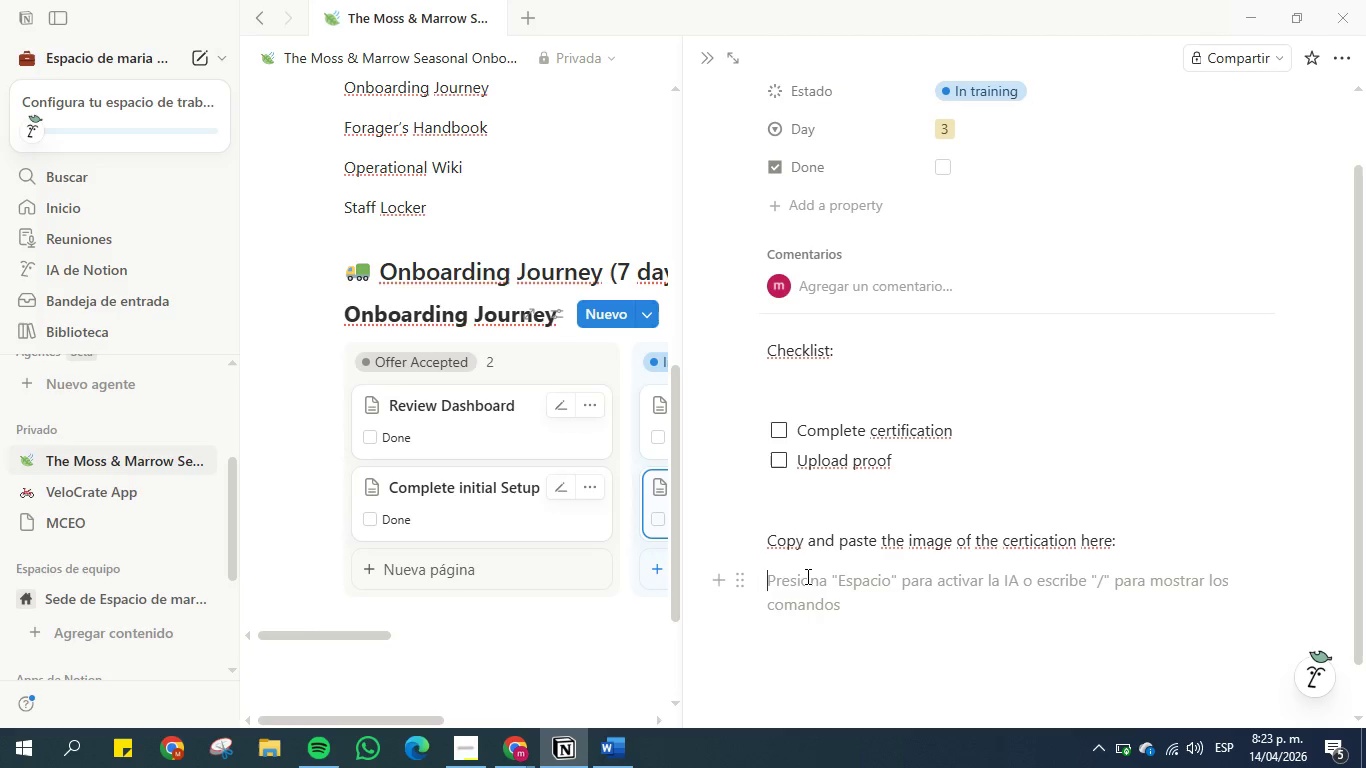 
left_click([1157, 545])
 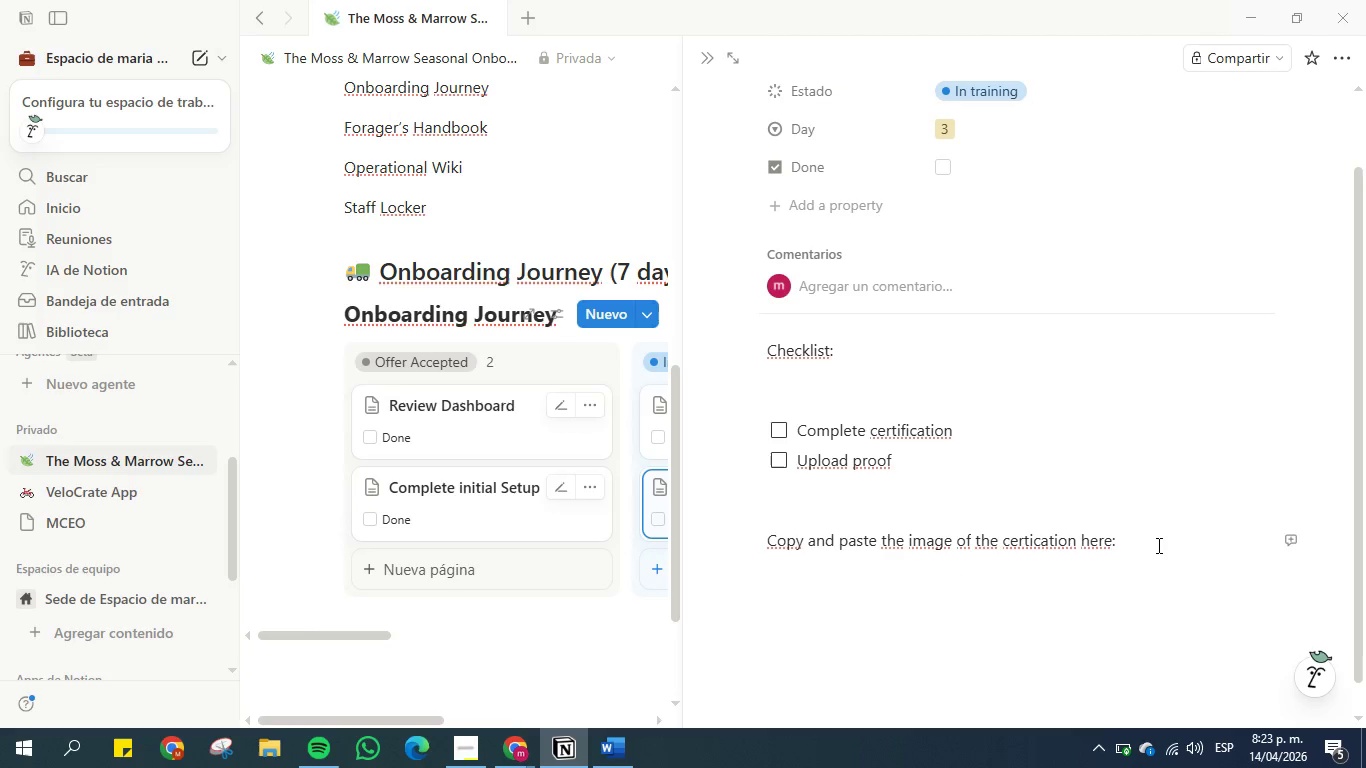 
key(Backspace)
 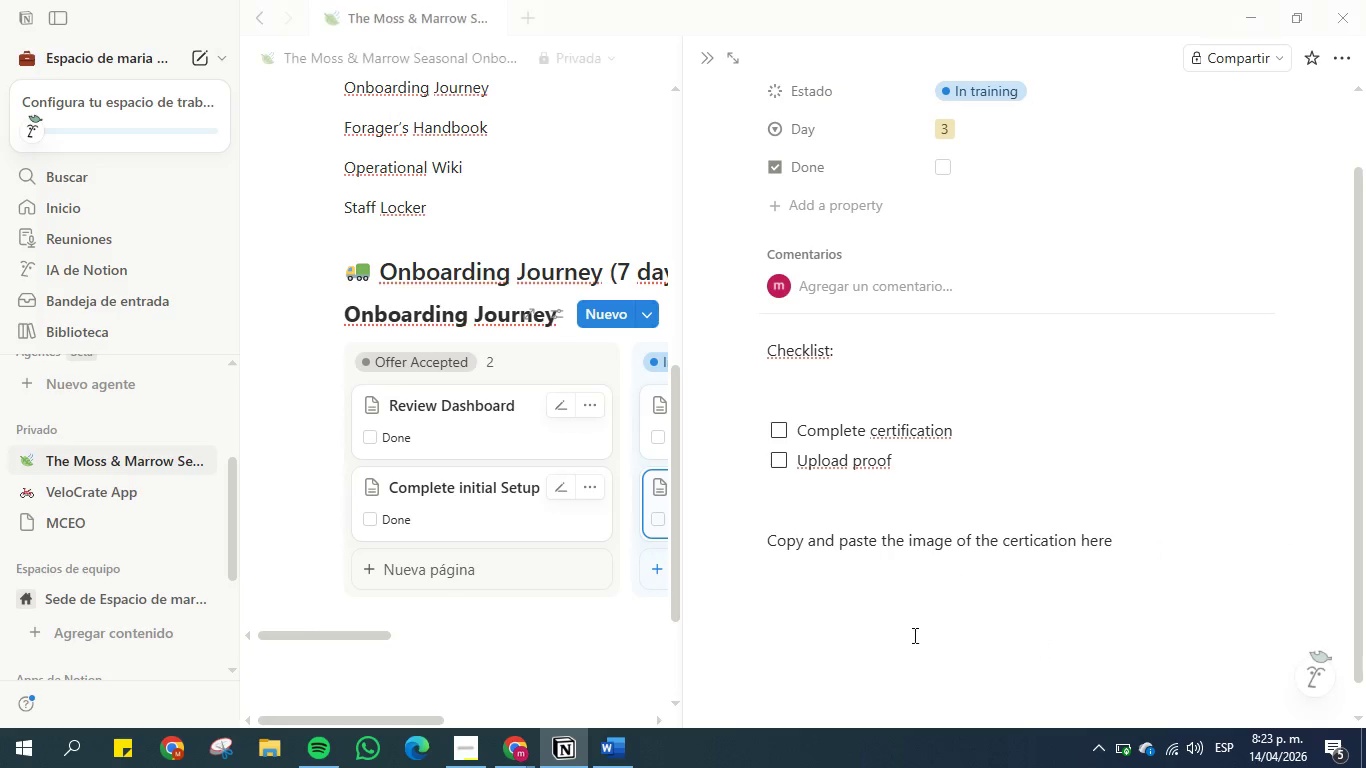 
left_click([744, 577])
 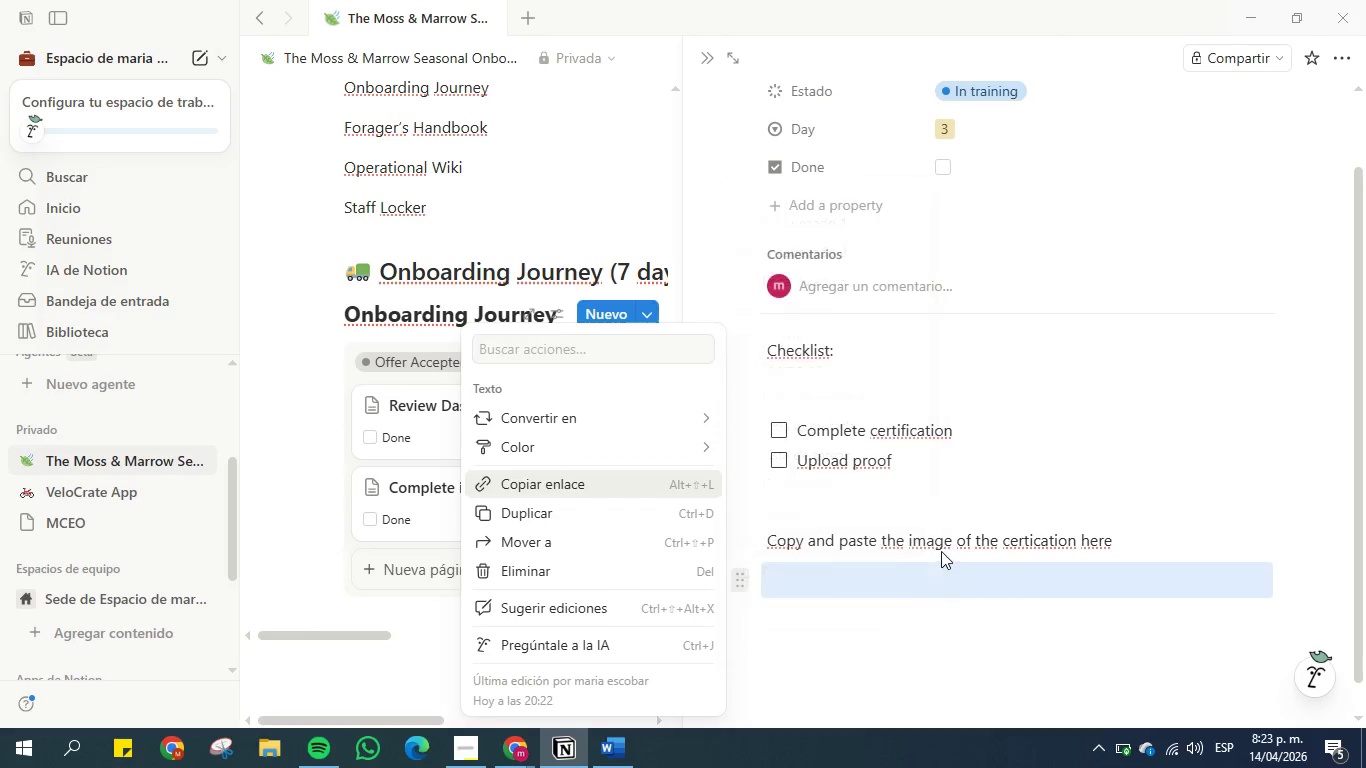 
double_click([969, 579])
 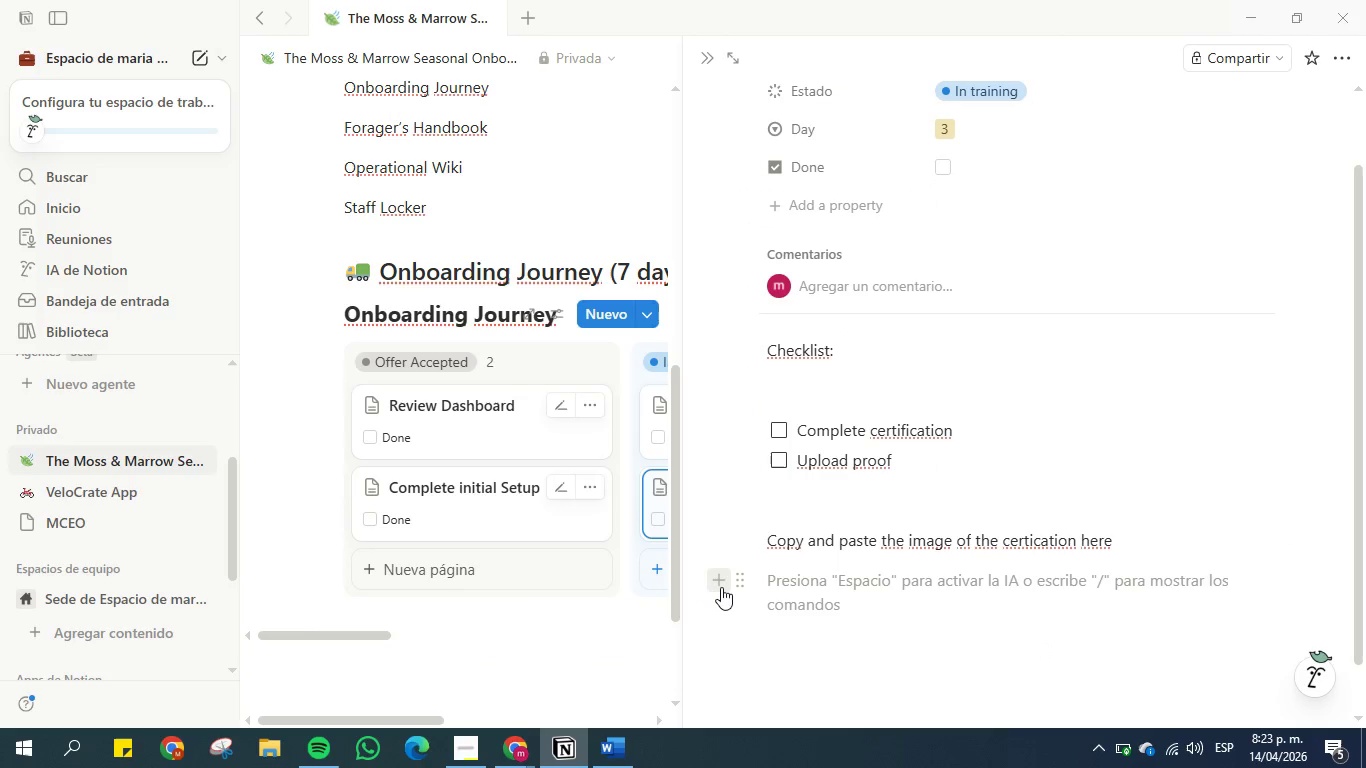 
left_click([720, 580])
 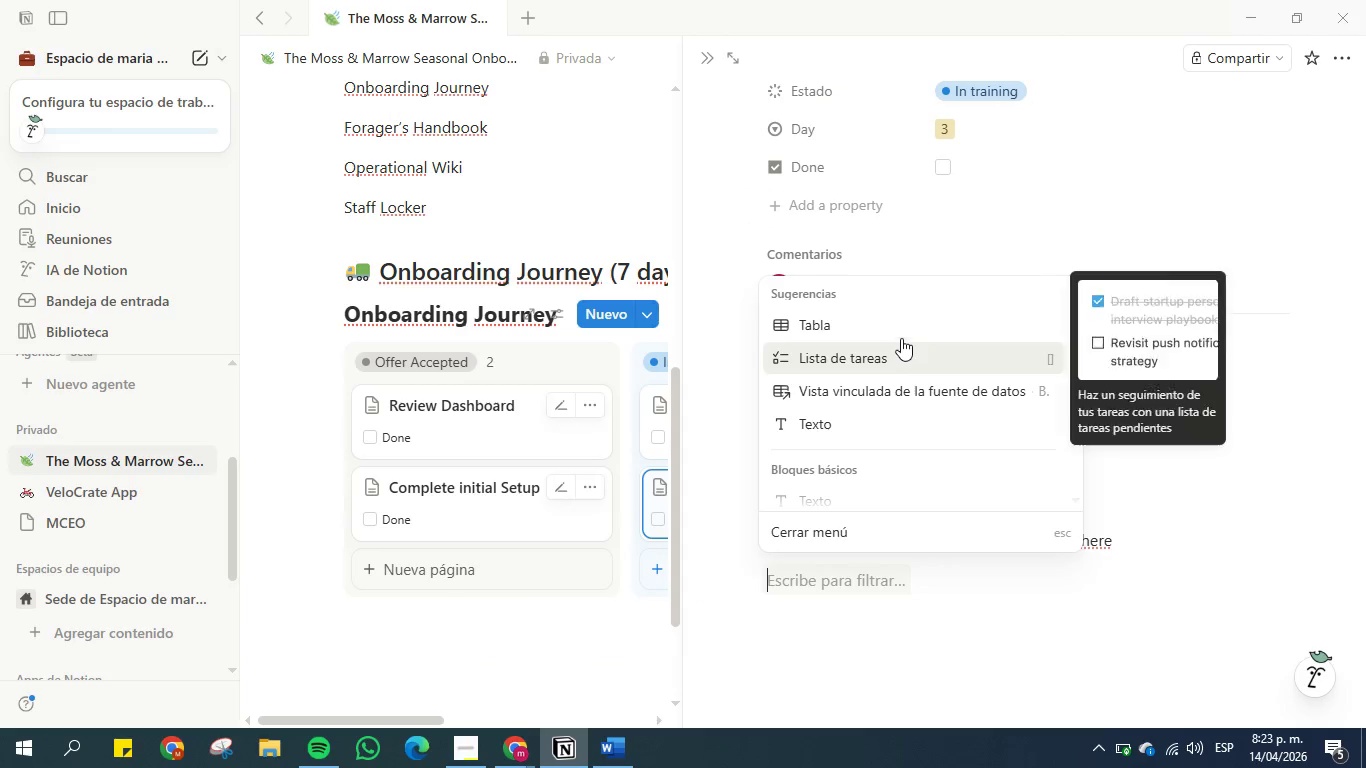 
scroll: coordinate [954, 432], scroll_direction: down, amount: 7.0
 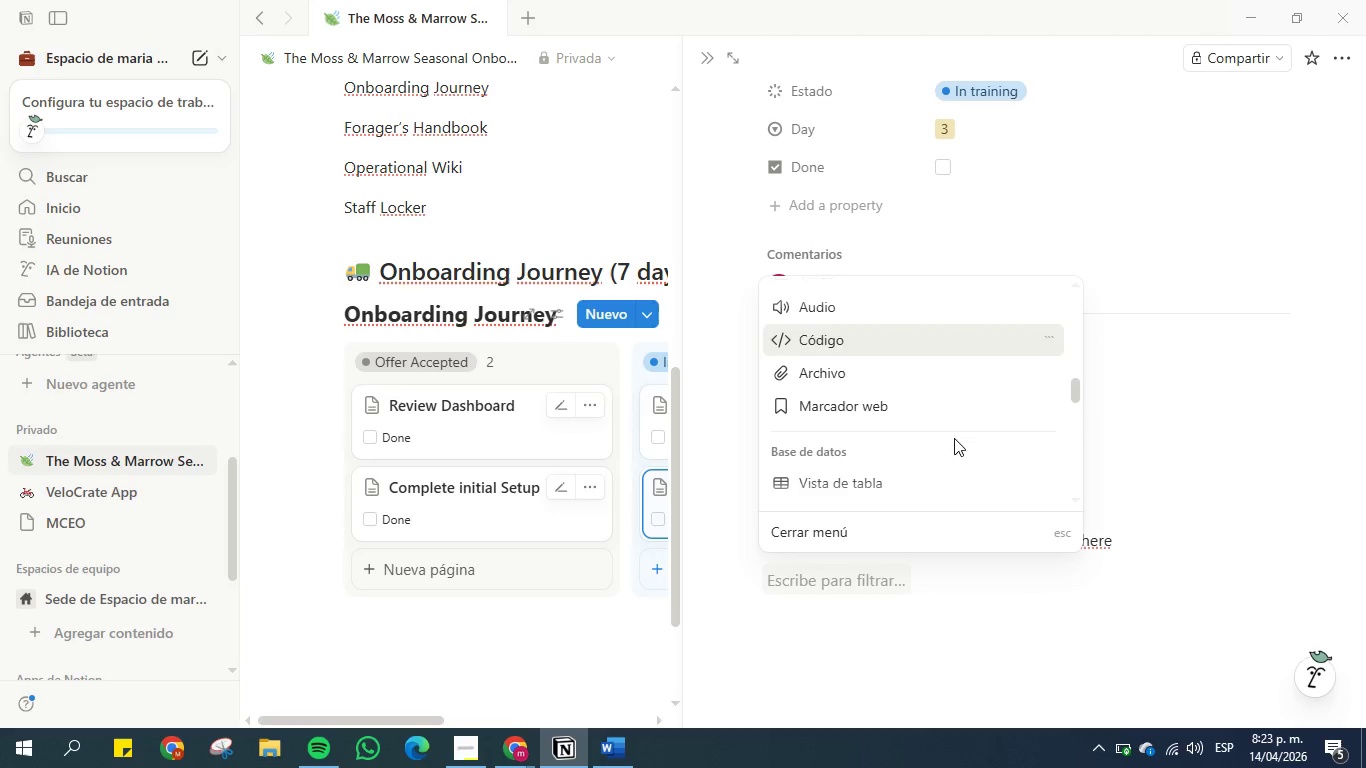 
scroll: coordinate [954, 438], scroll_direction: down, amount: 1.0
 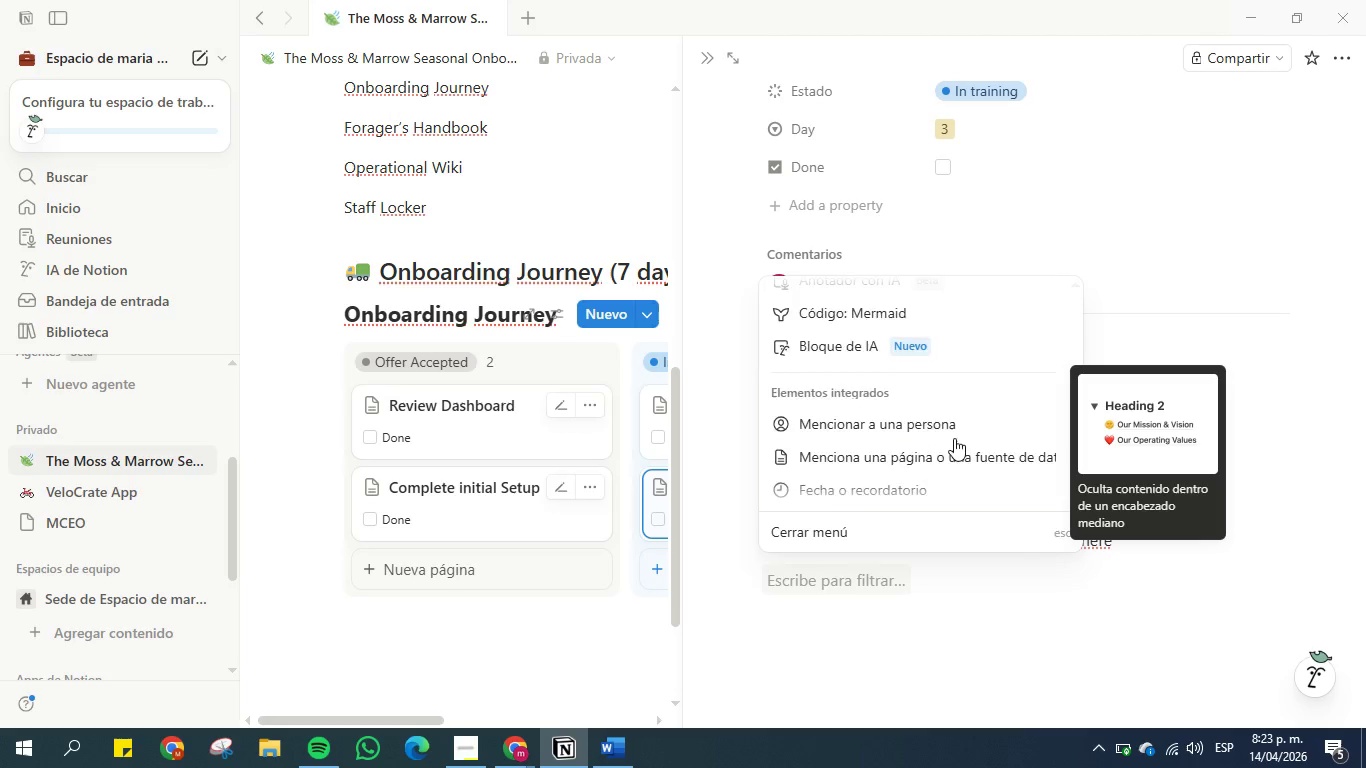 
left_click([907, 588])
 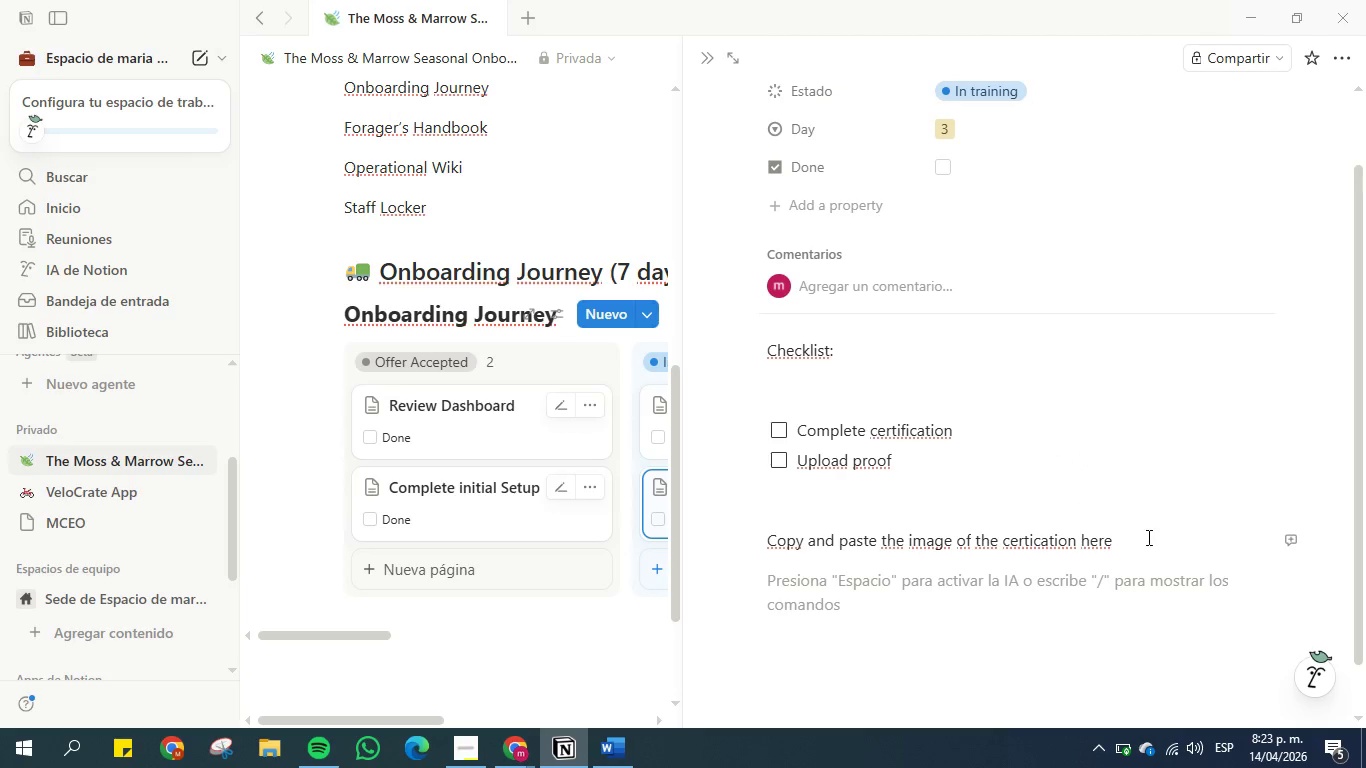 
left_click([1146, 539])
 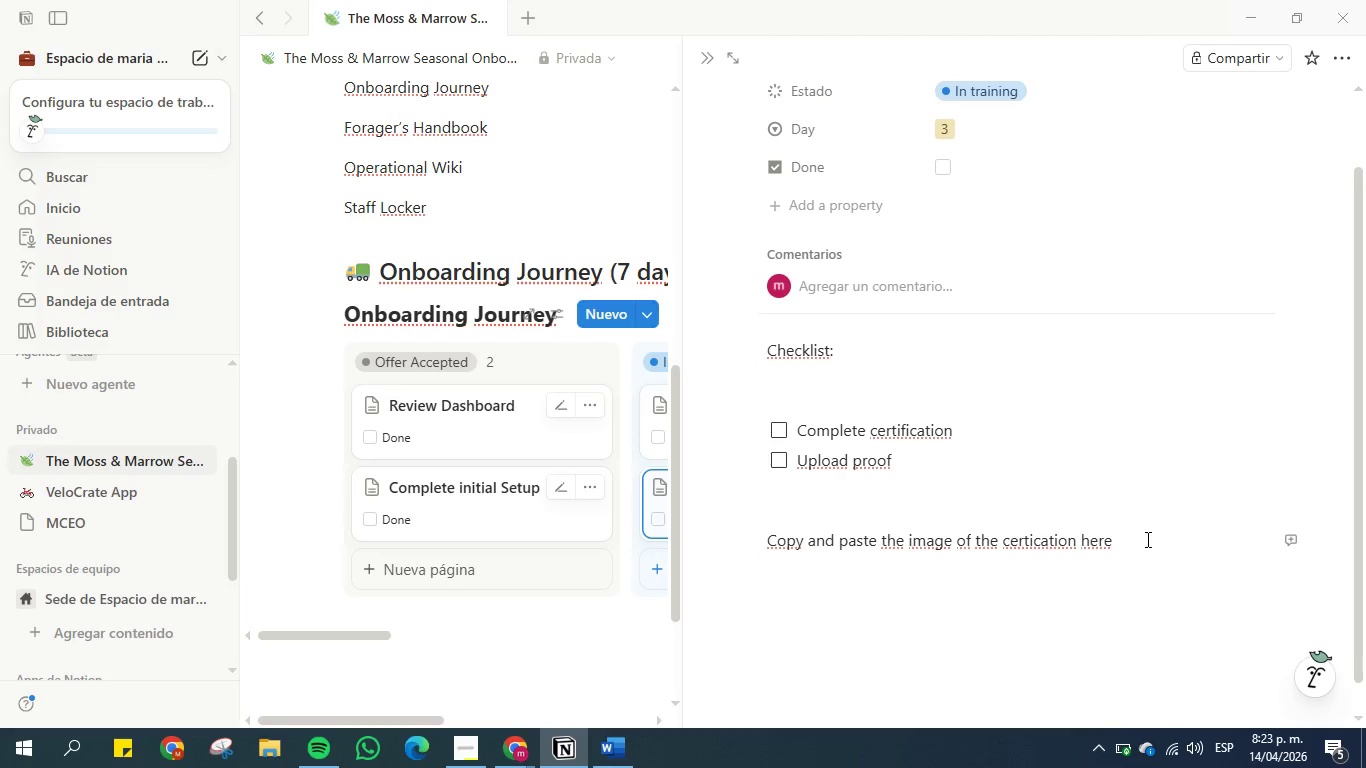 
type( >abajo)
 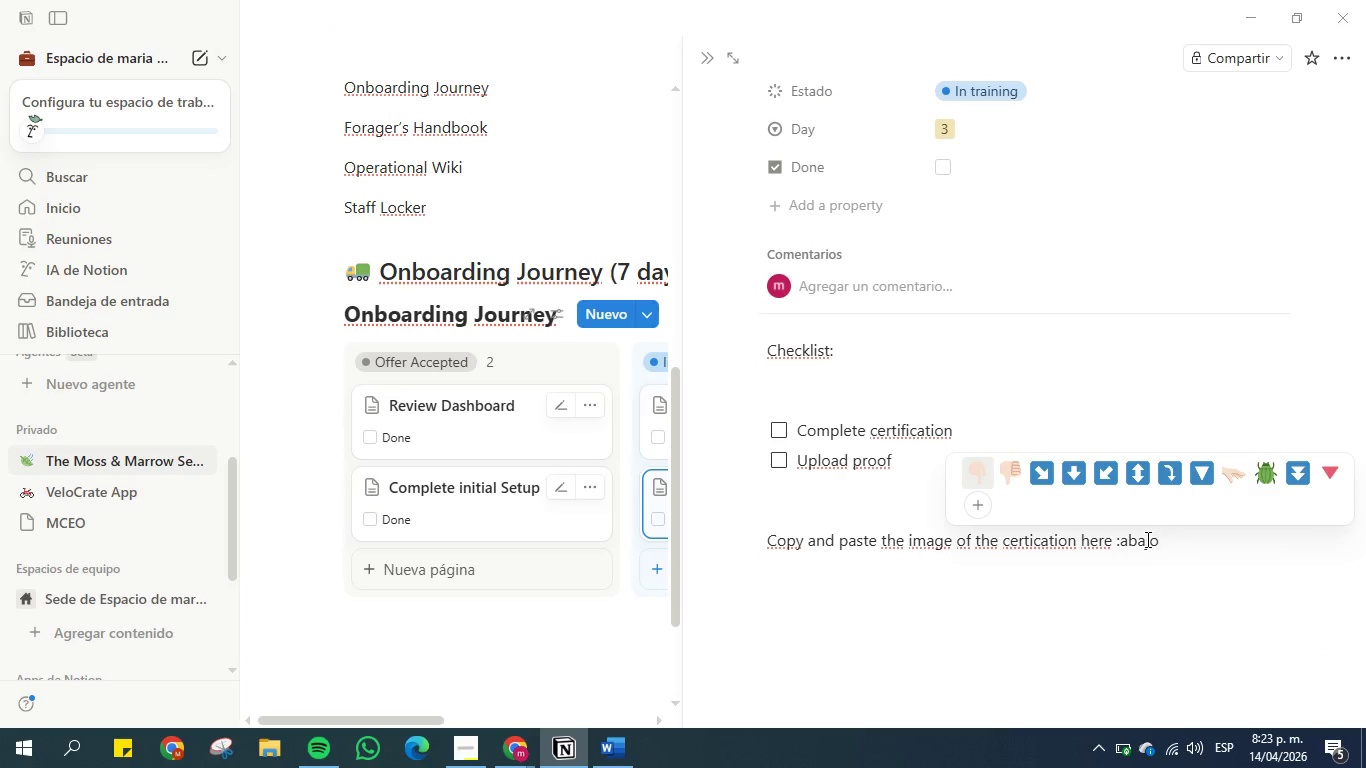 
left_click([1076, 471])
 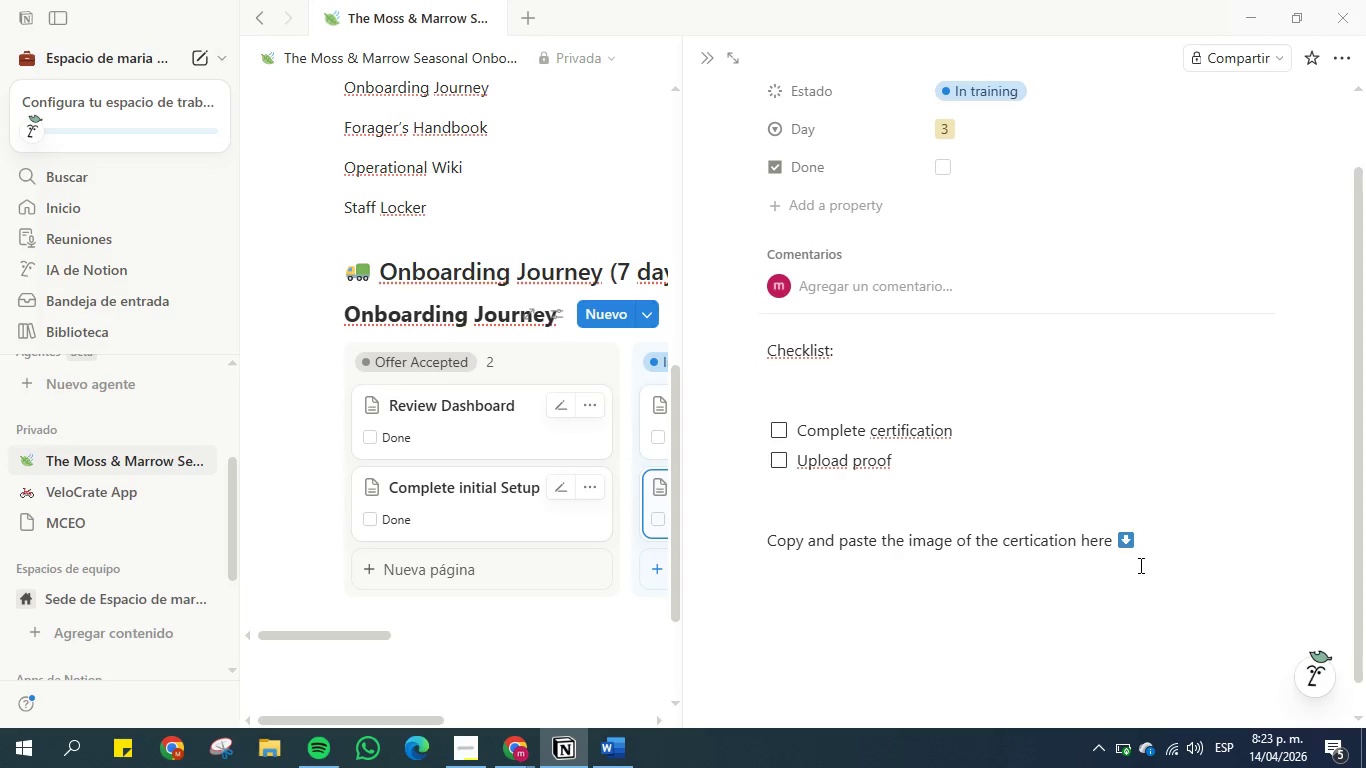 
double_click([1047, 578])
 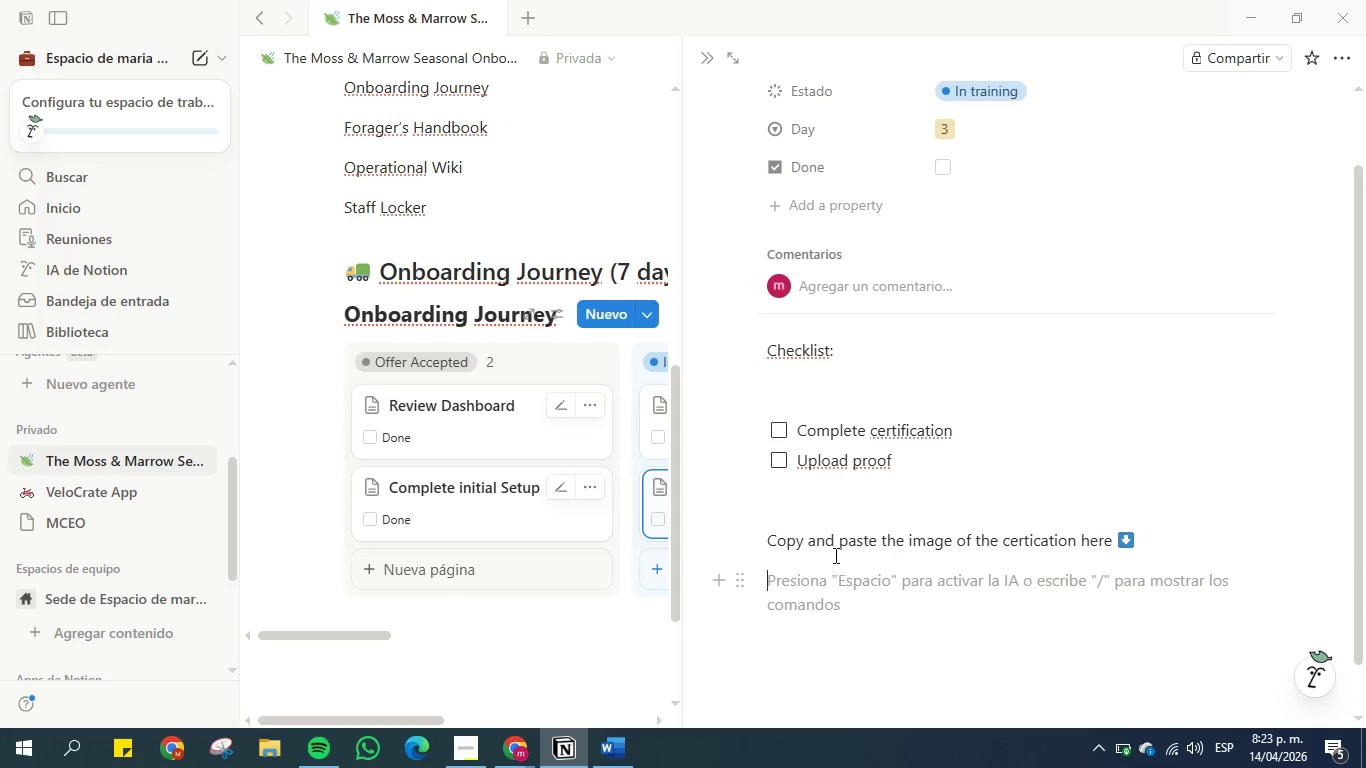 
left_click([835, 540])
 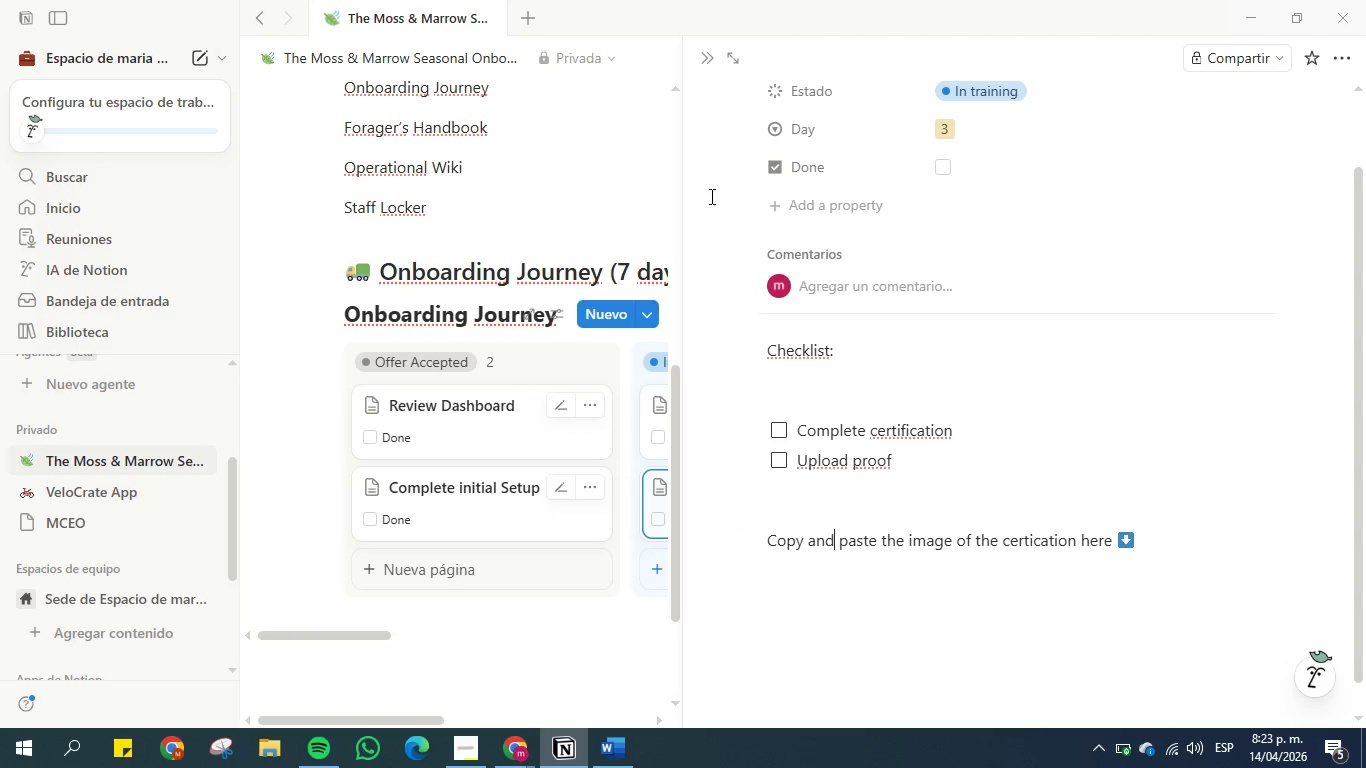 
mouse_move([655, 71])
 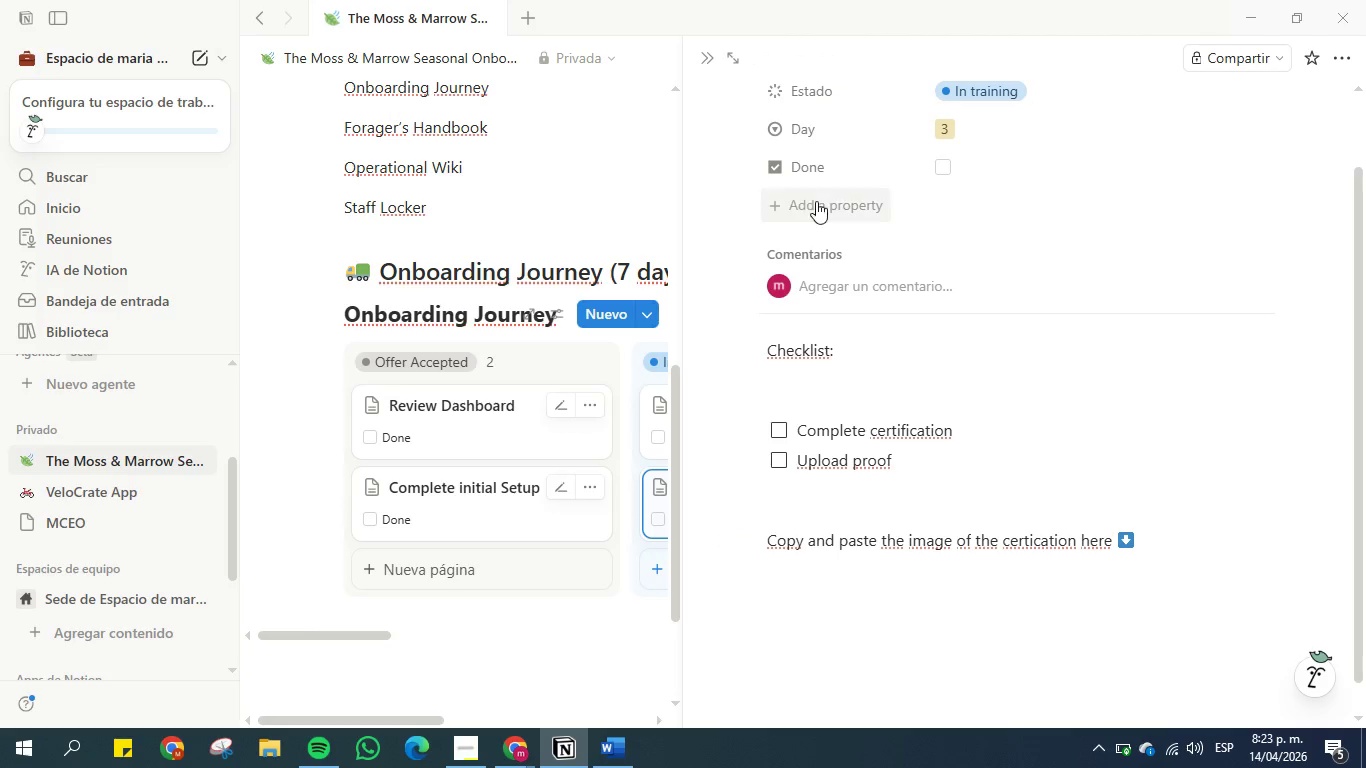 
scroll: coordinate [816, 201], scroll_direction: up, amount: 7.0
 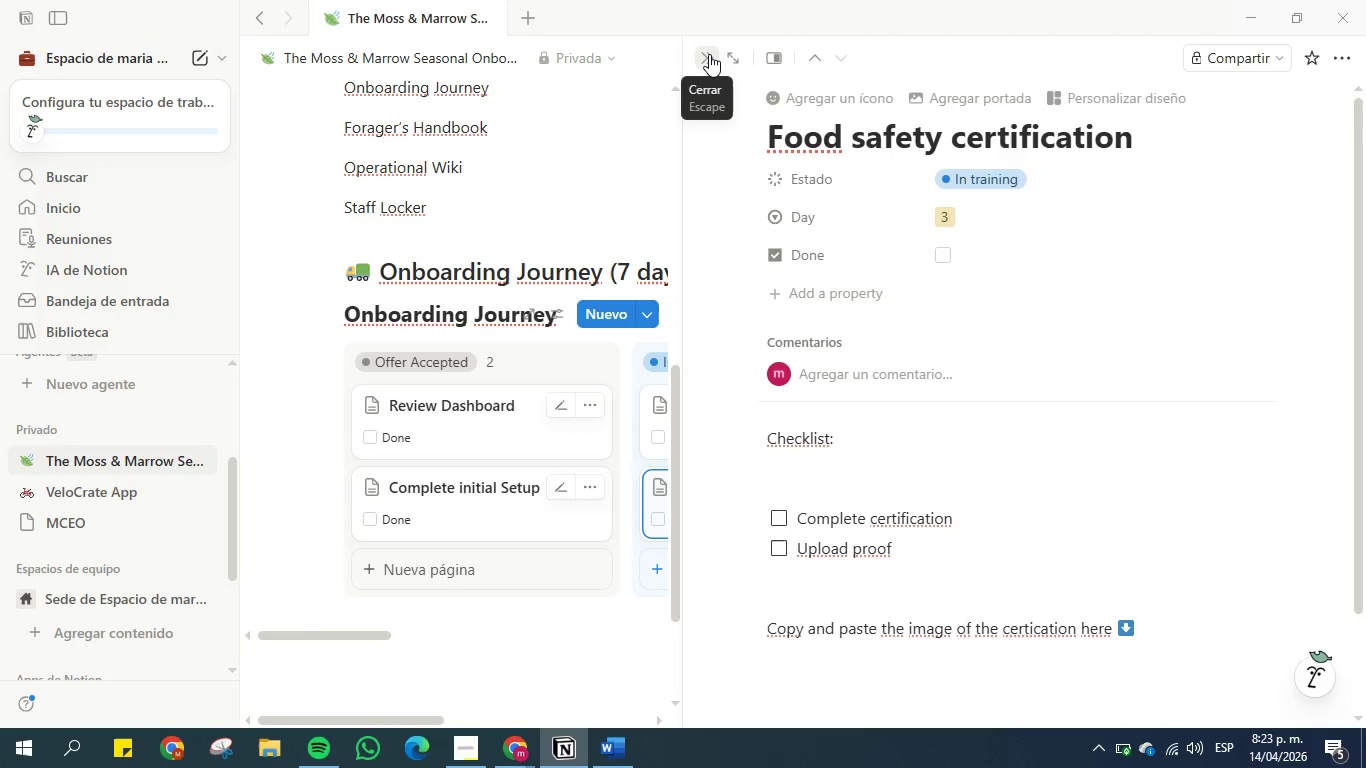 
left_click([709, 54])
 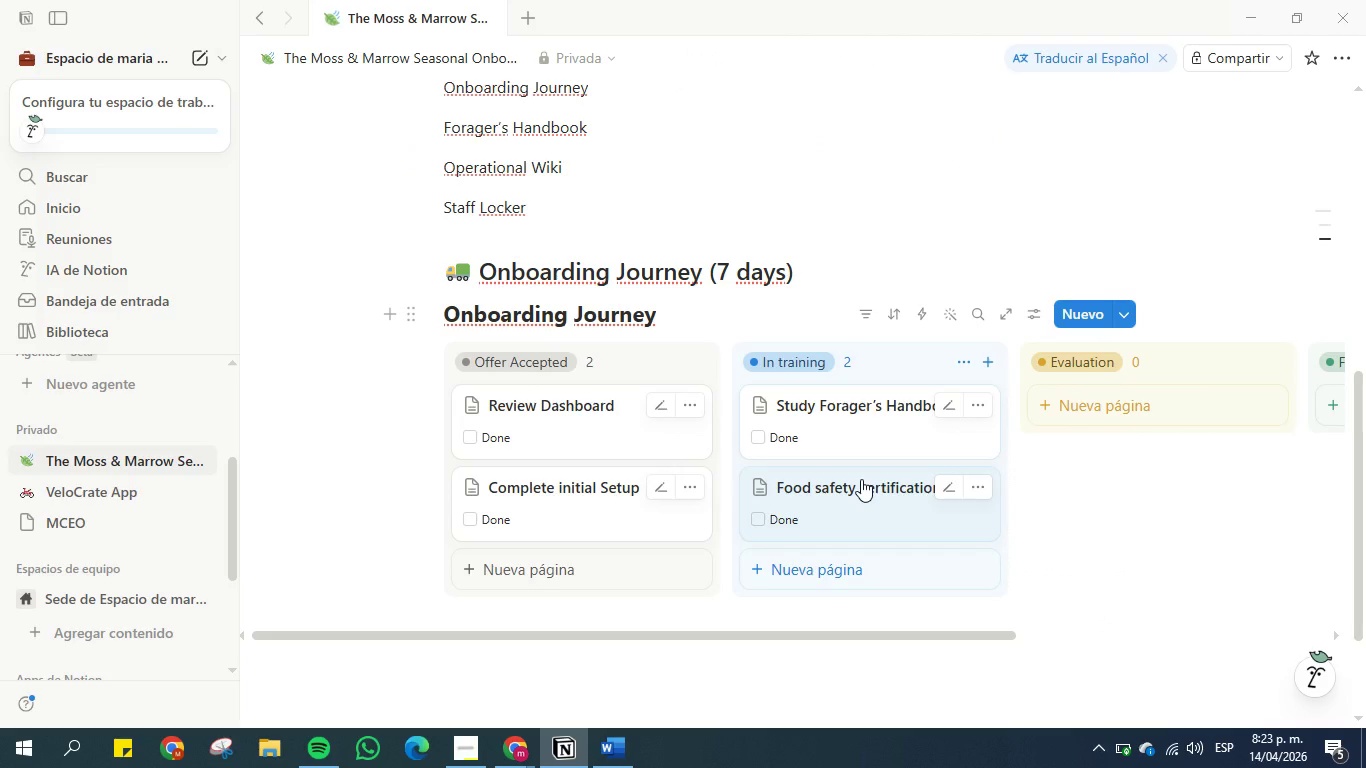 
left_click([861, 479])
 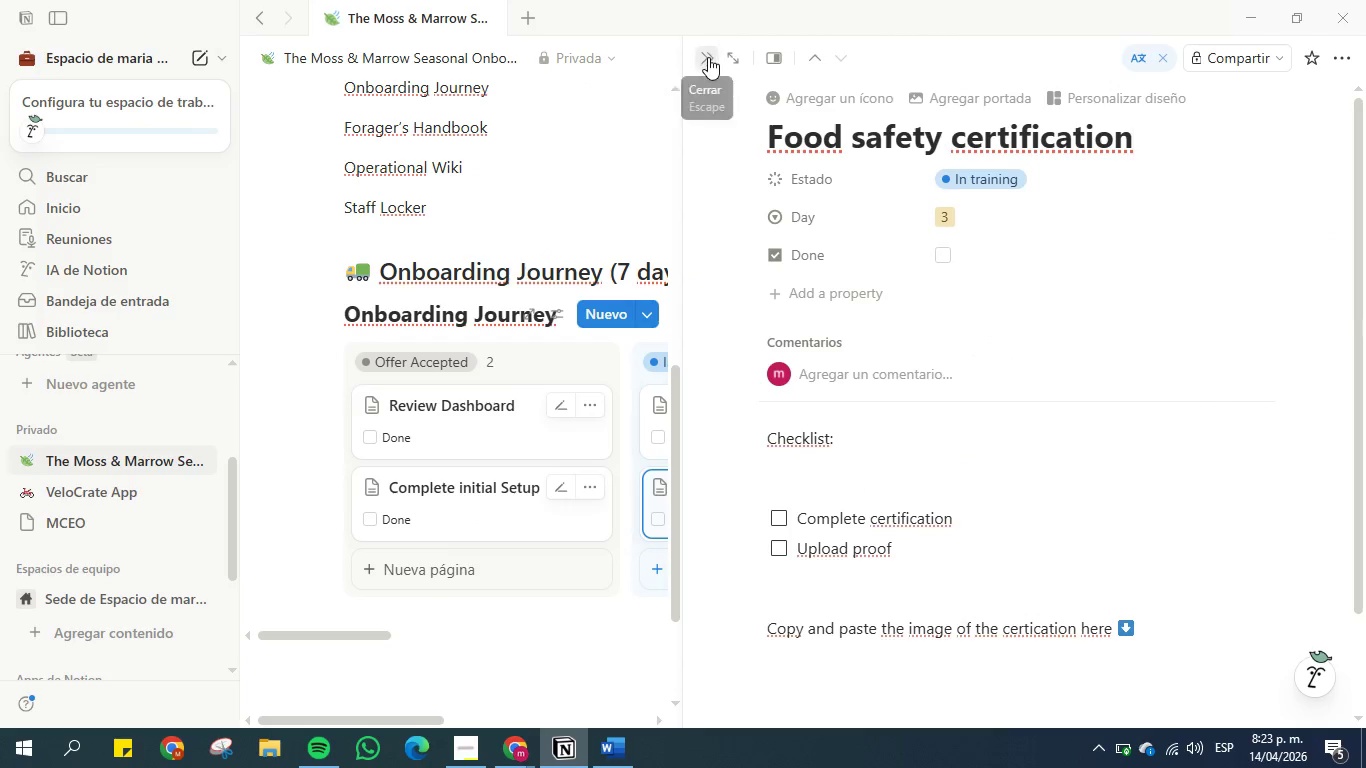 
left_click([708, 57])
 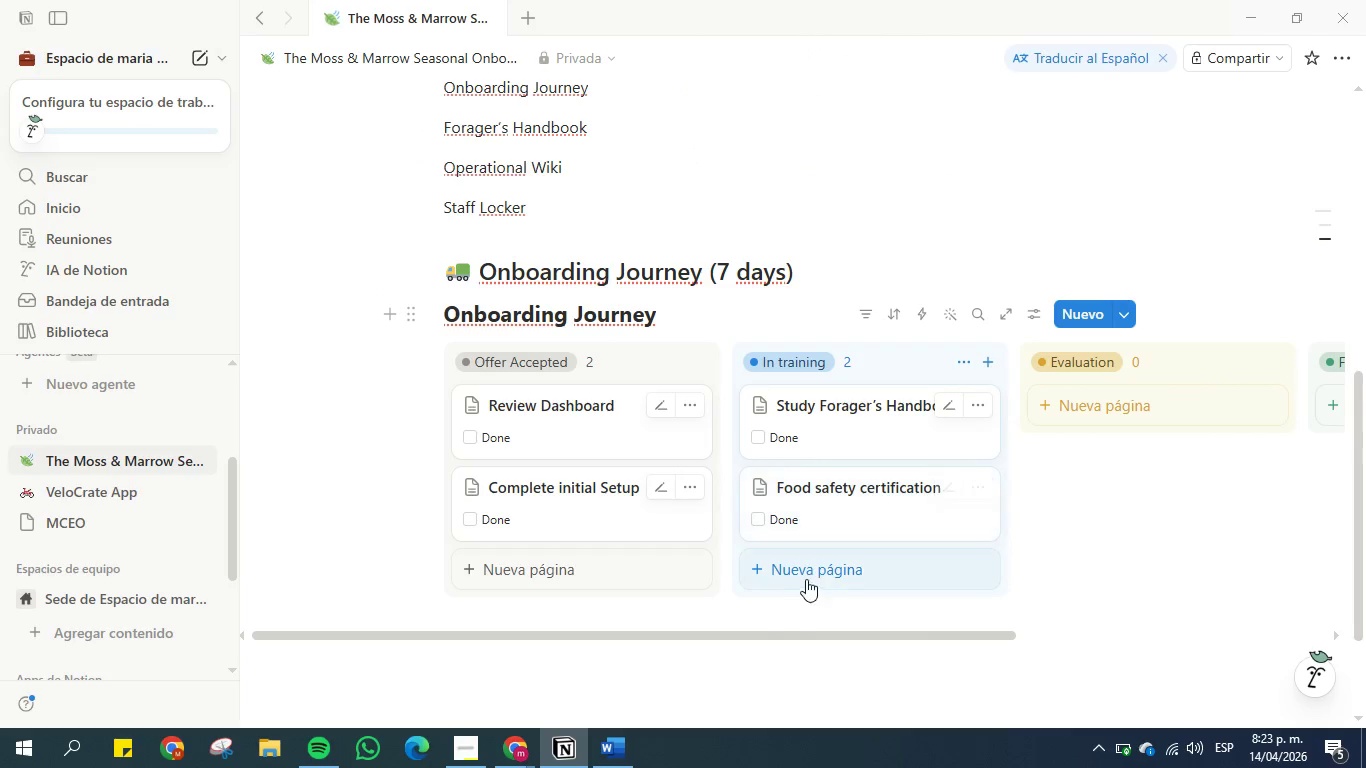 
left_click([985, 483])
 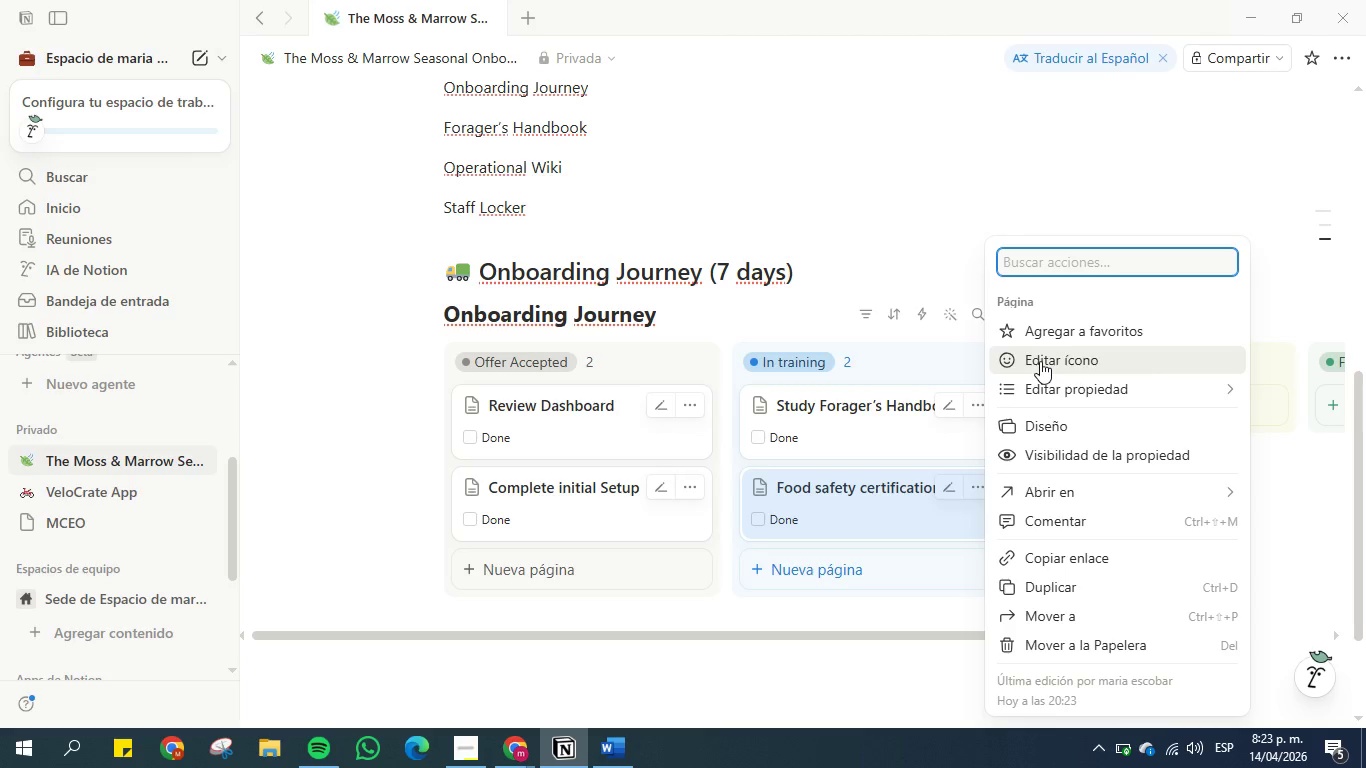 
wait(7.12)
 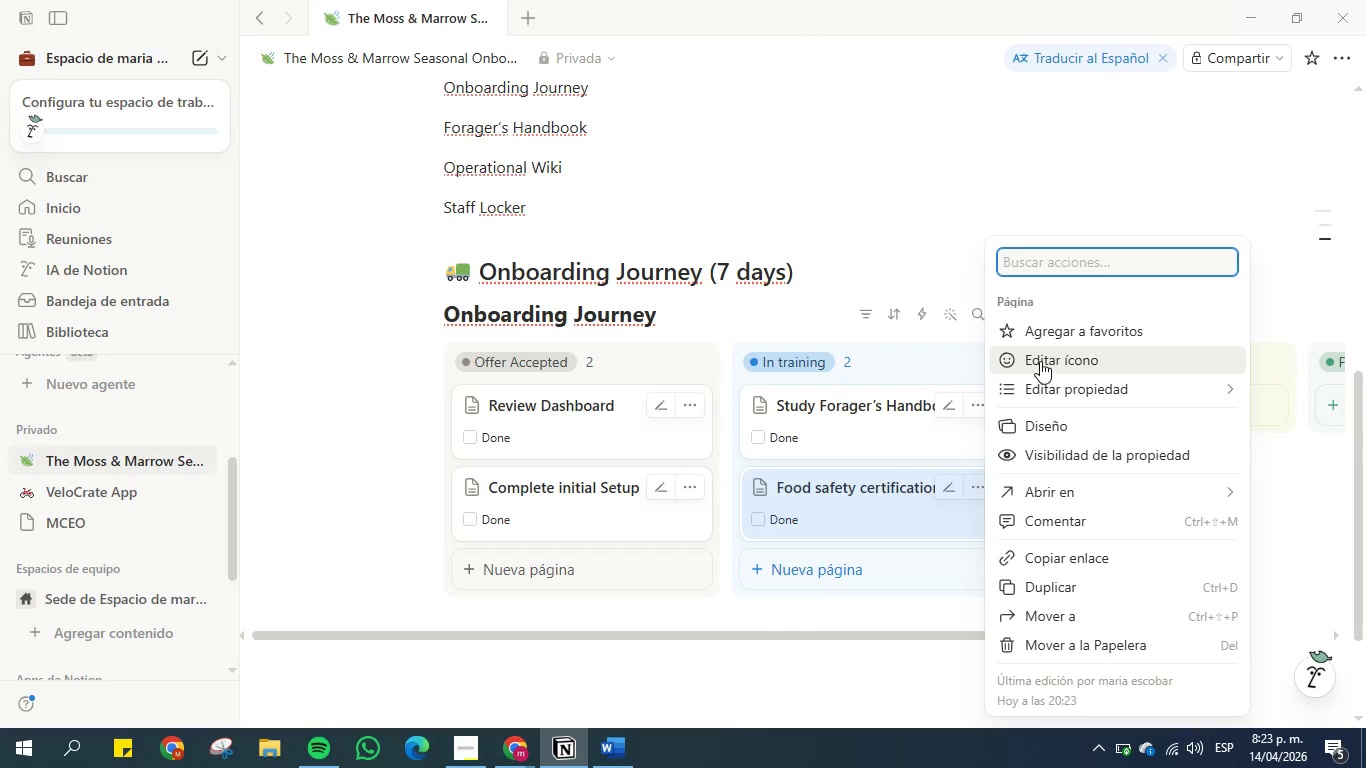 
left_click([1067, 579])
 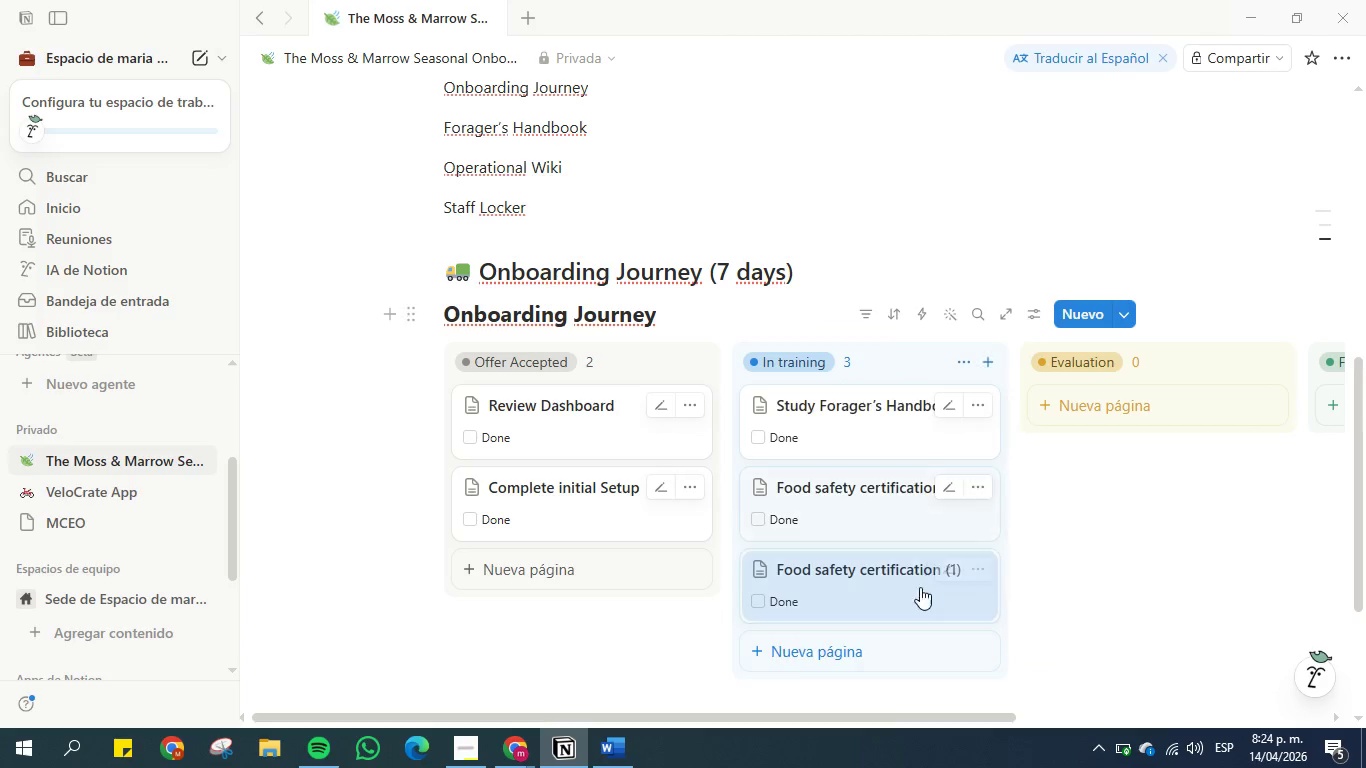 
left_click([896, 561])
 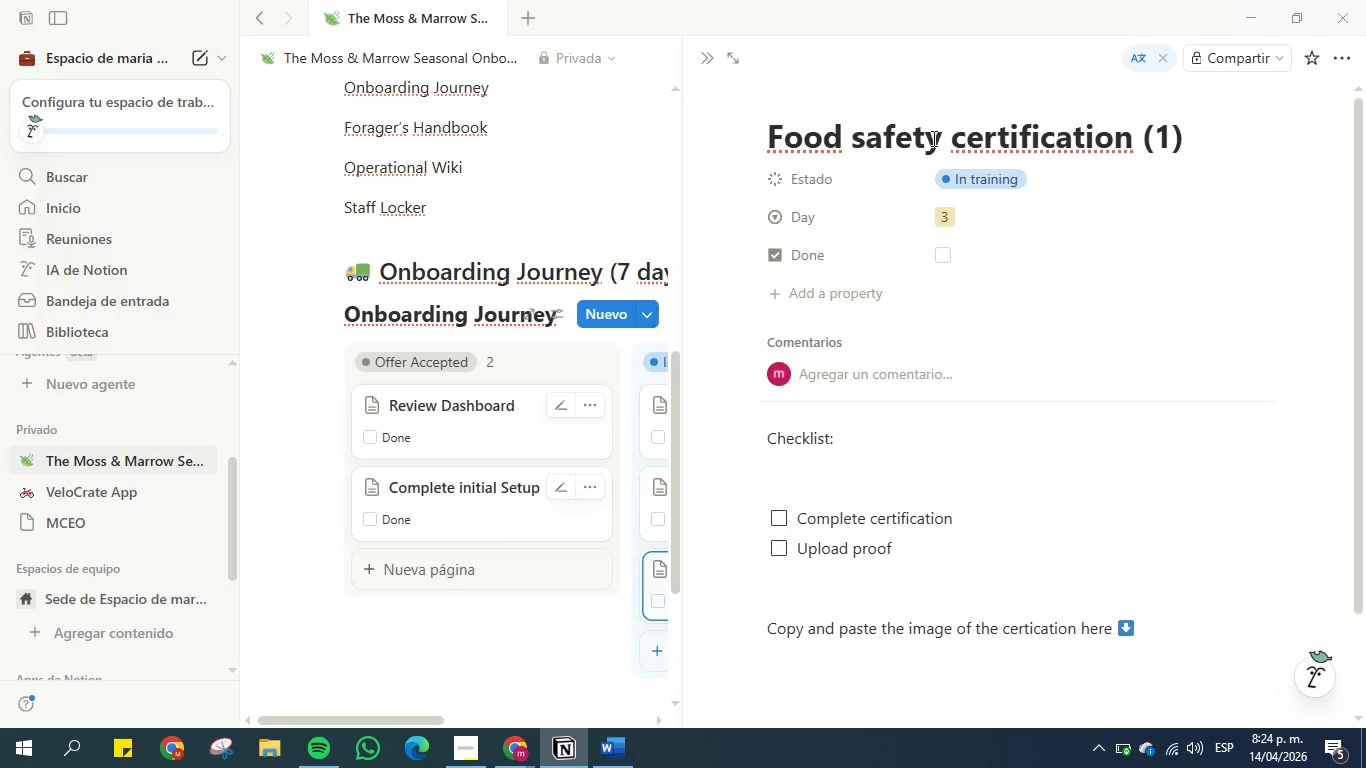 
double_click([932, 138])
 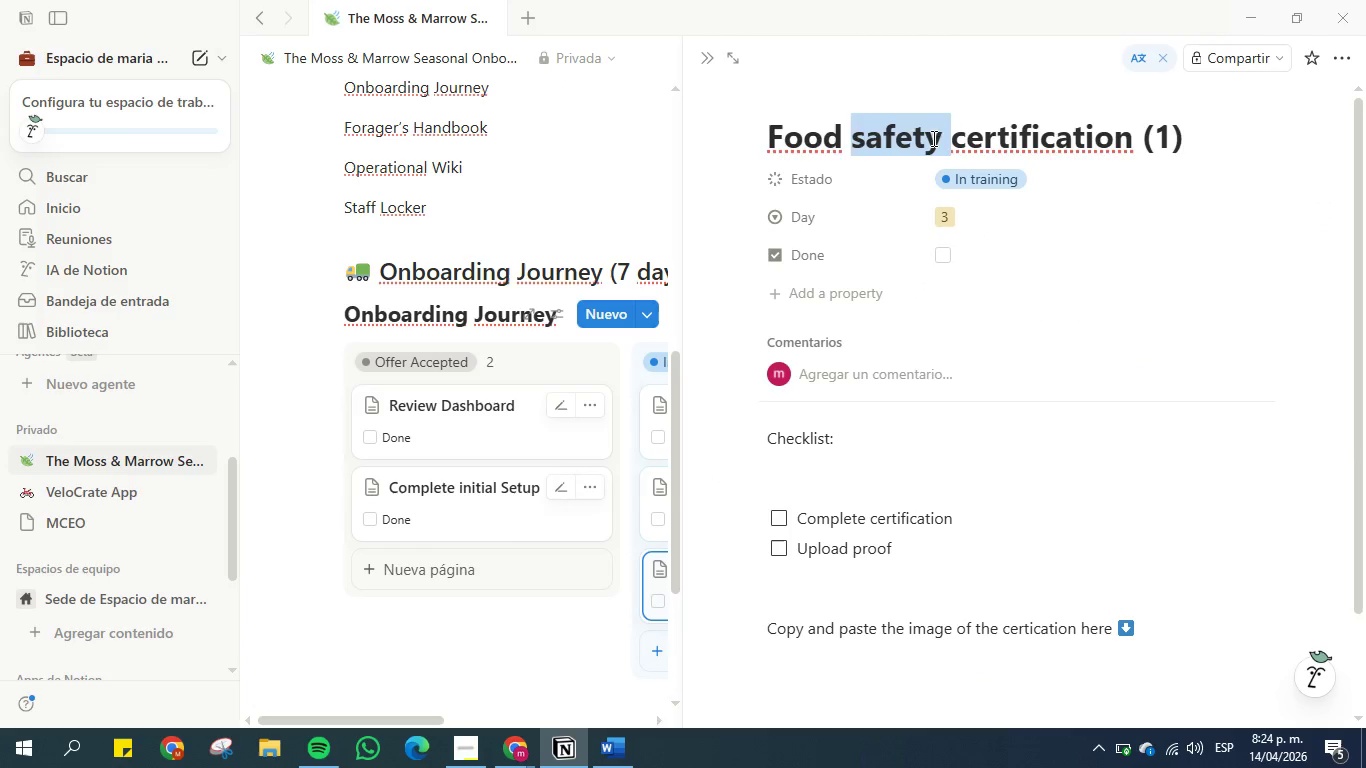 
triple_click([932, 138])
 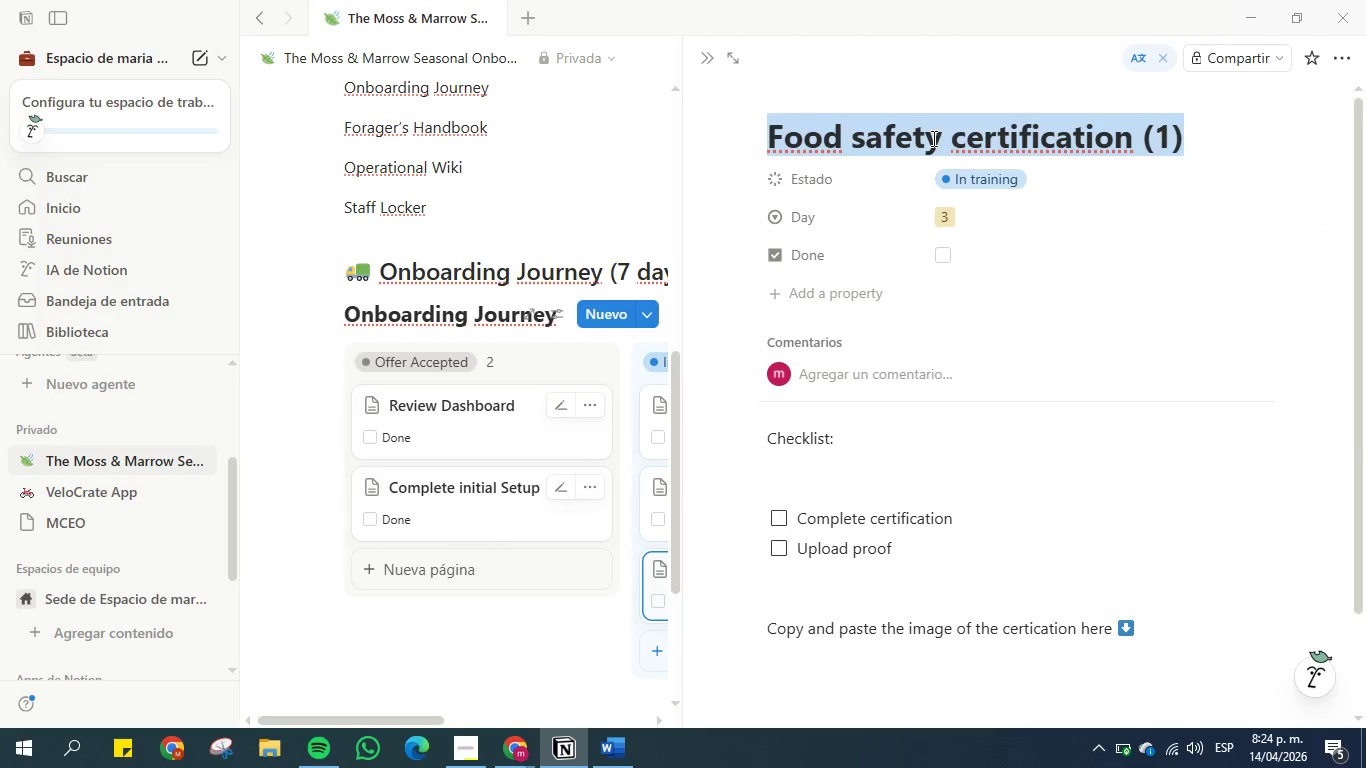 
type(Menu know)
 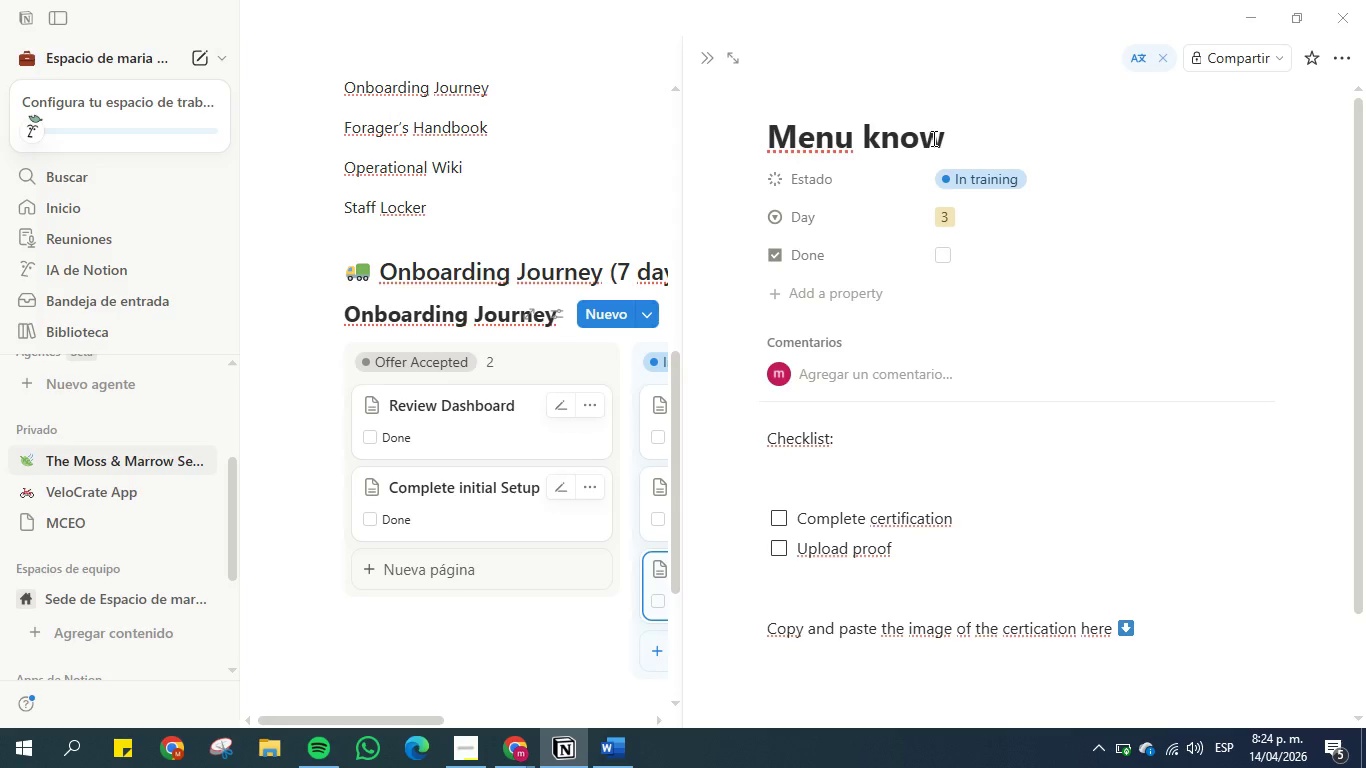 
type(ledge test)
 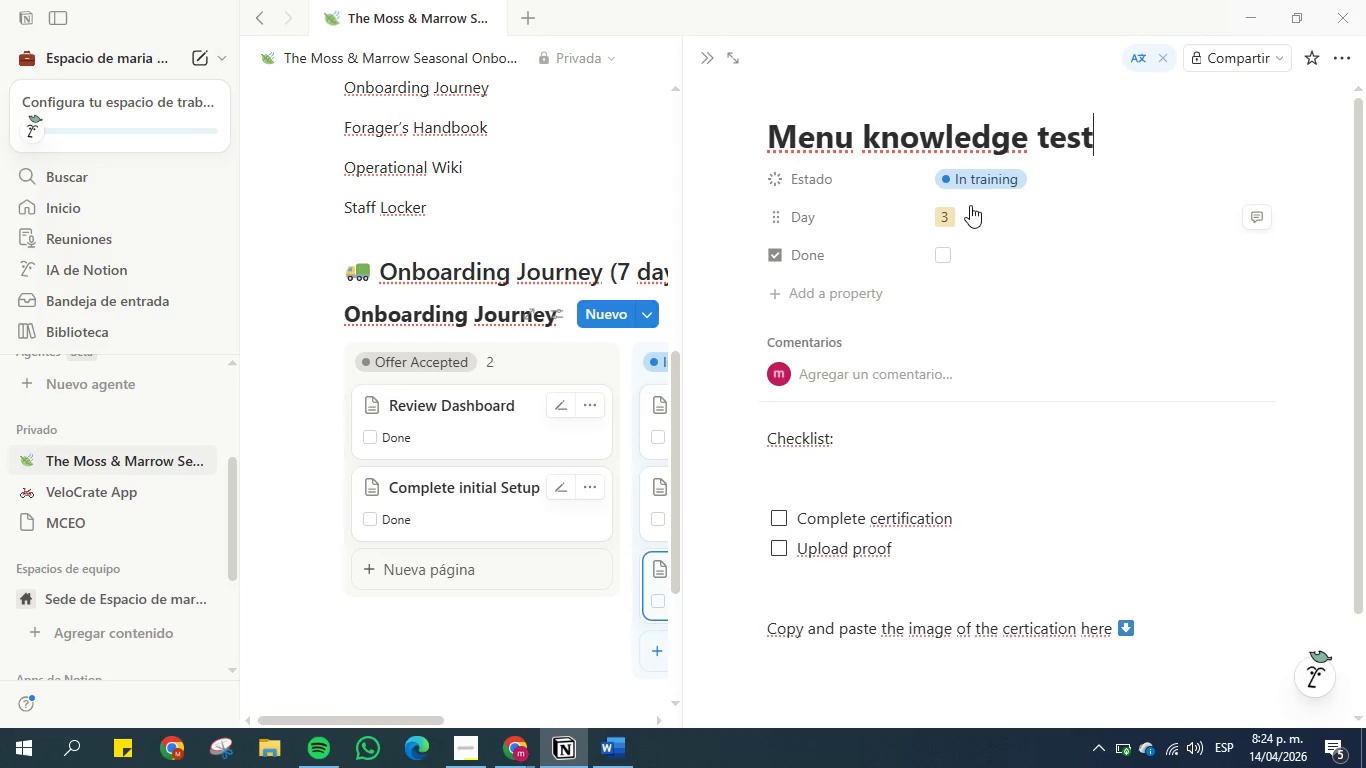 
left_click([948, 214])
 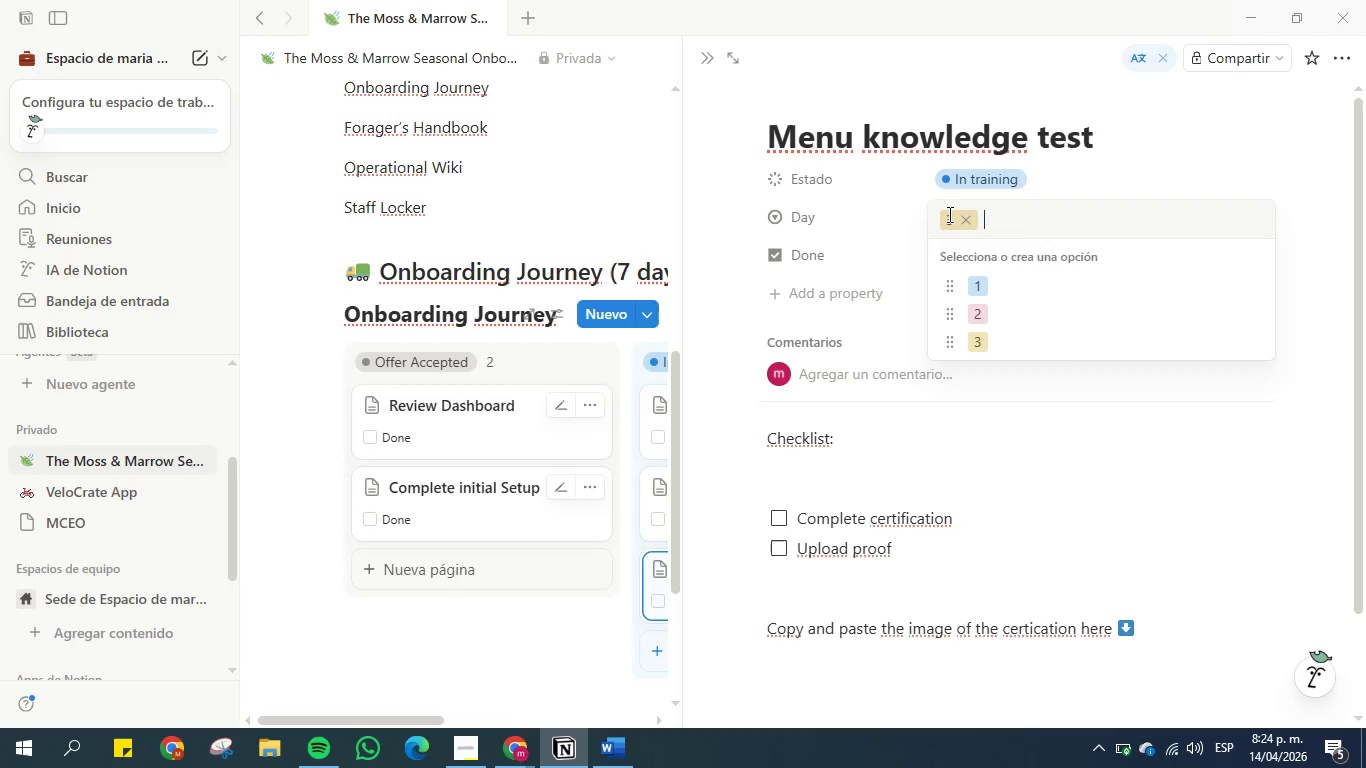 
left_click([967, 225])
 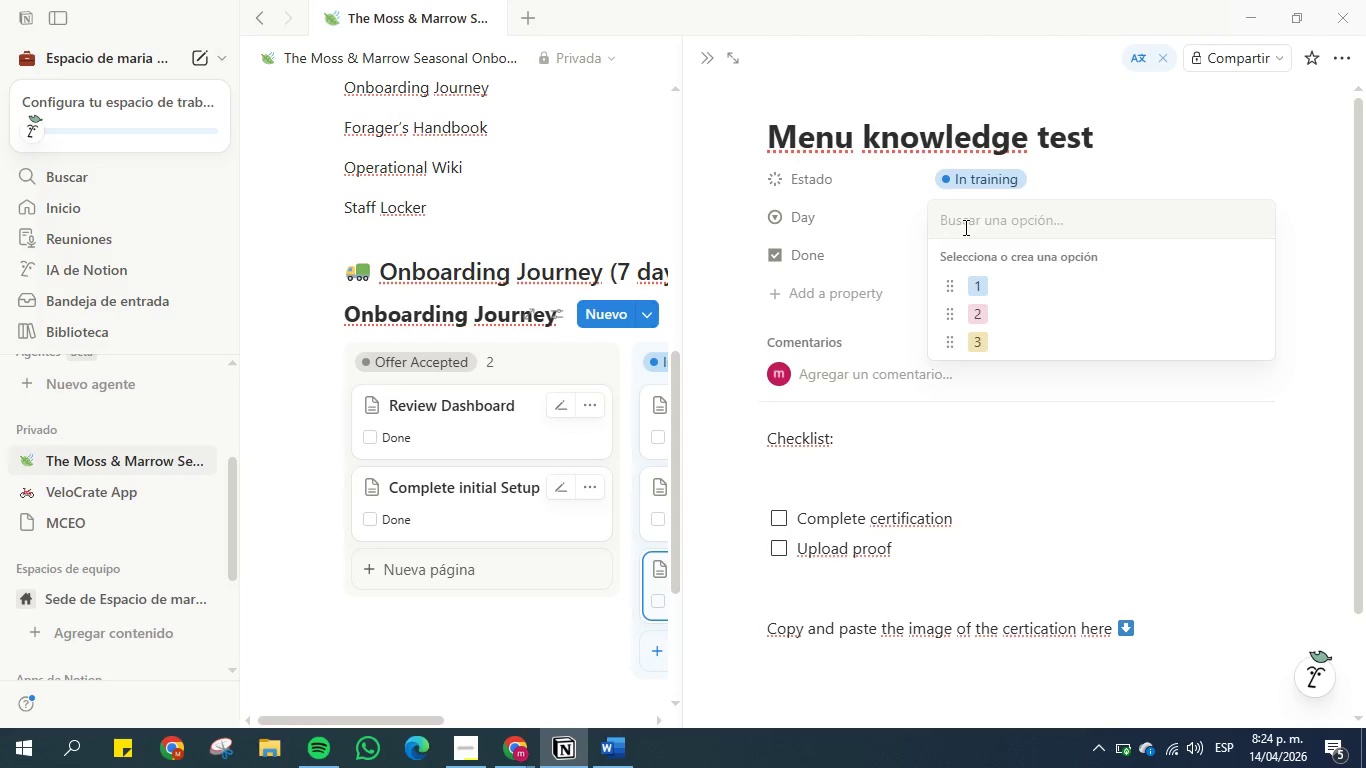 
key(4)
 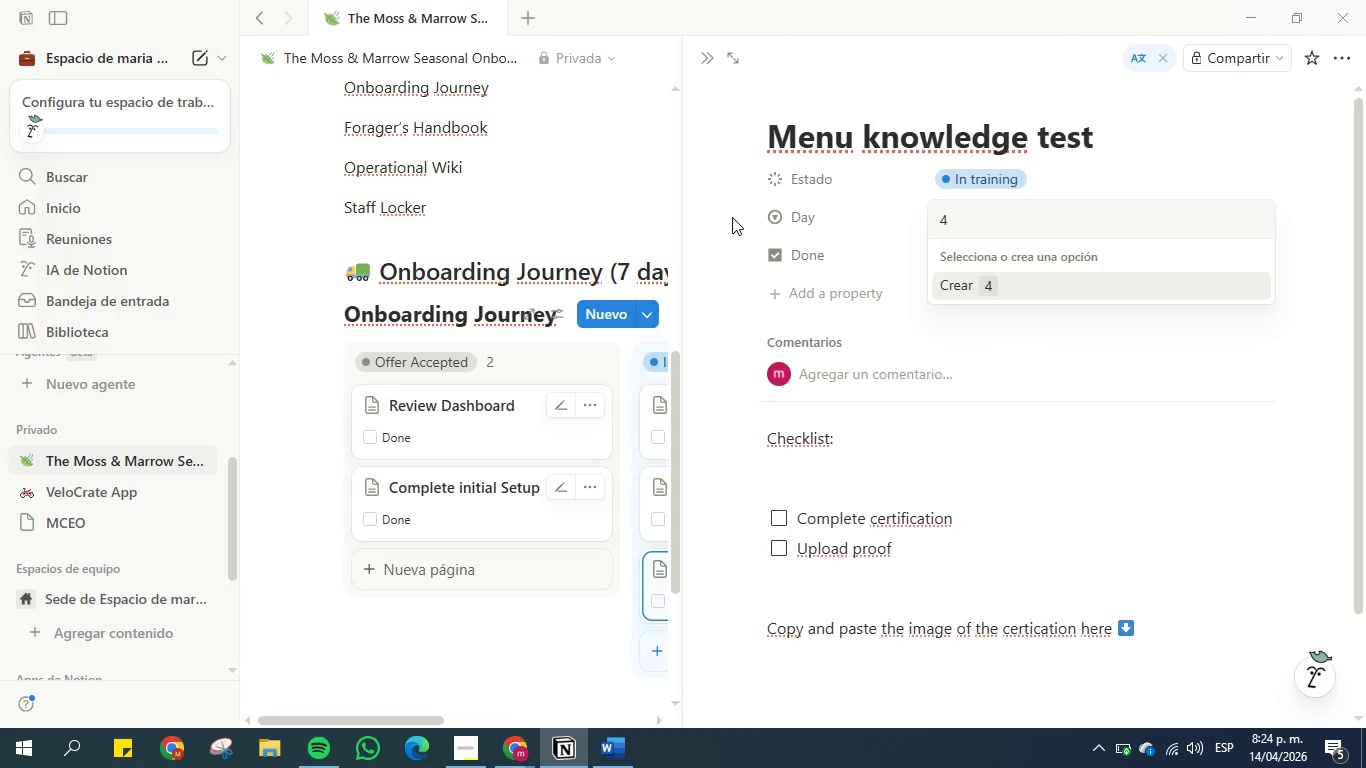 
left_click([732, 217])
 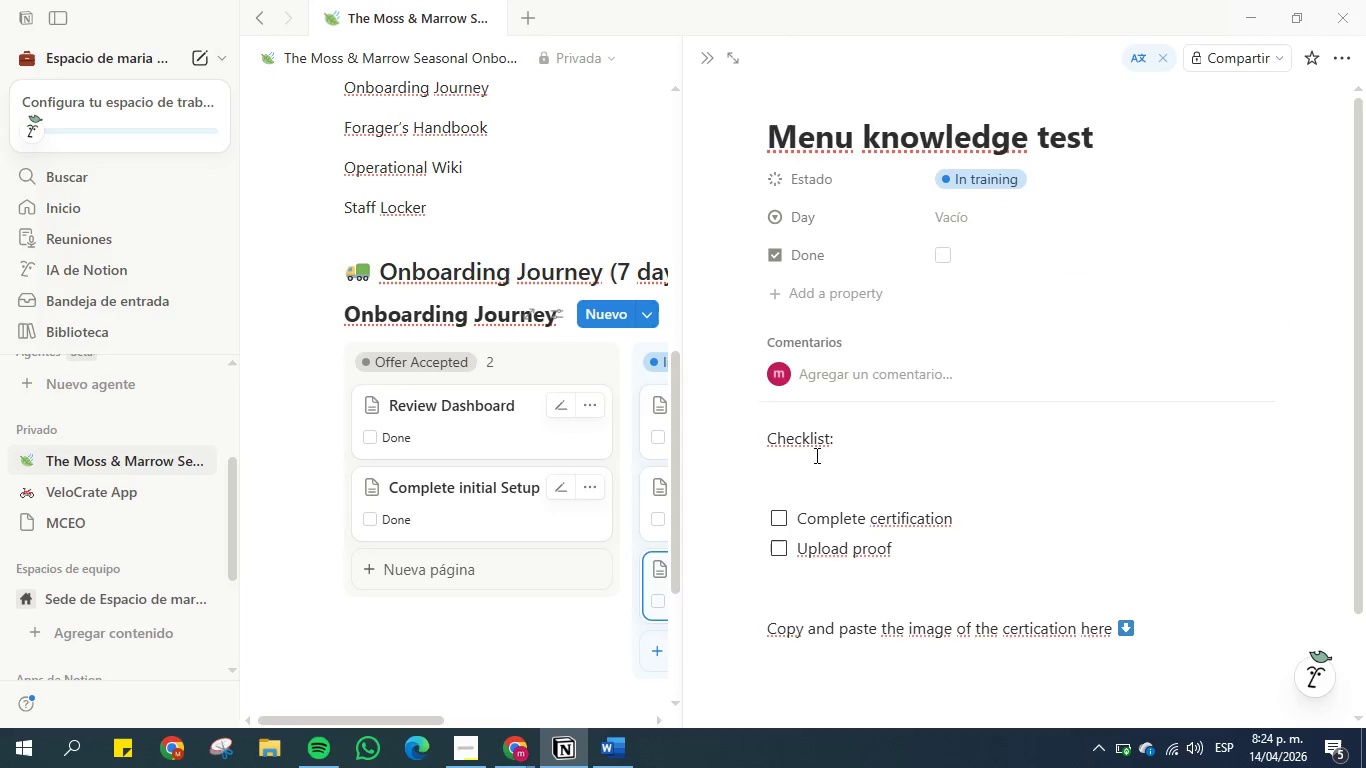 
left_click_drag(start_coordinate=[1175, 636], to_coordinate=[719, 623])
 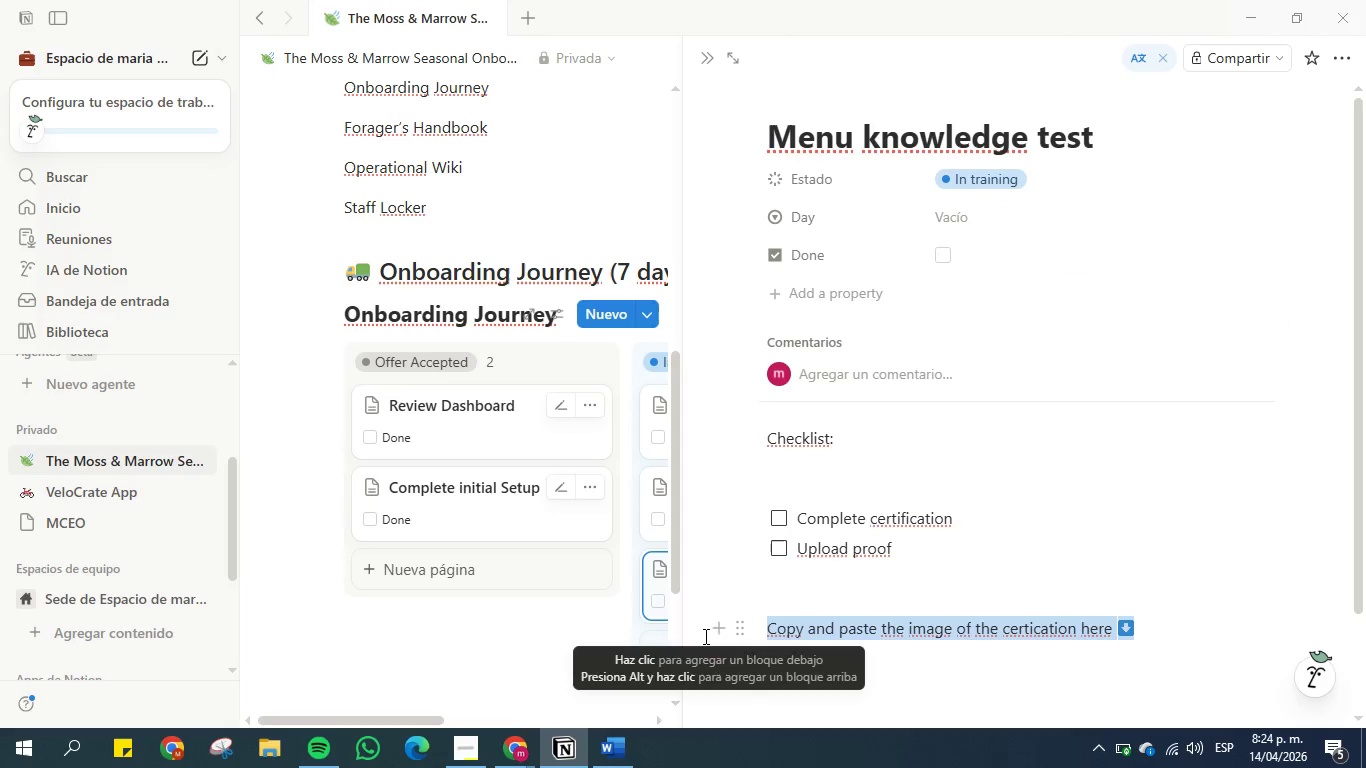 
key(Backspace)
 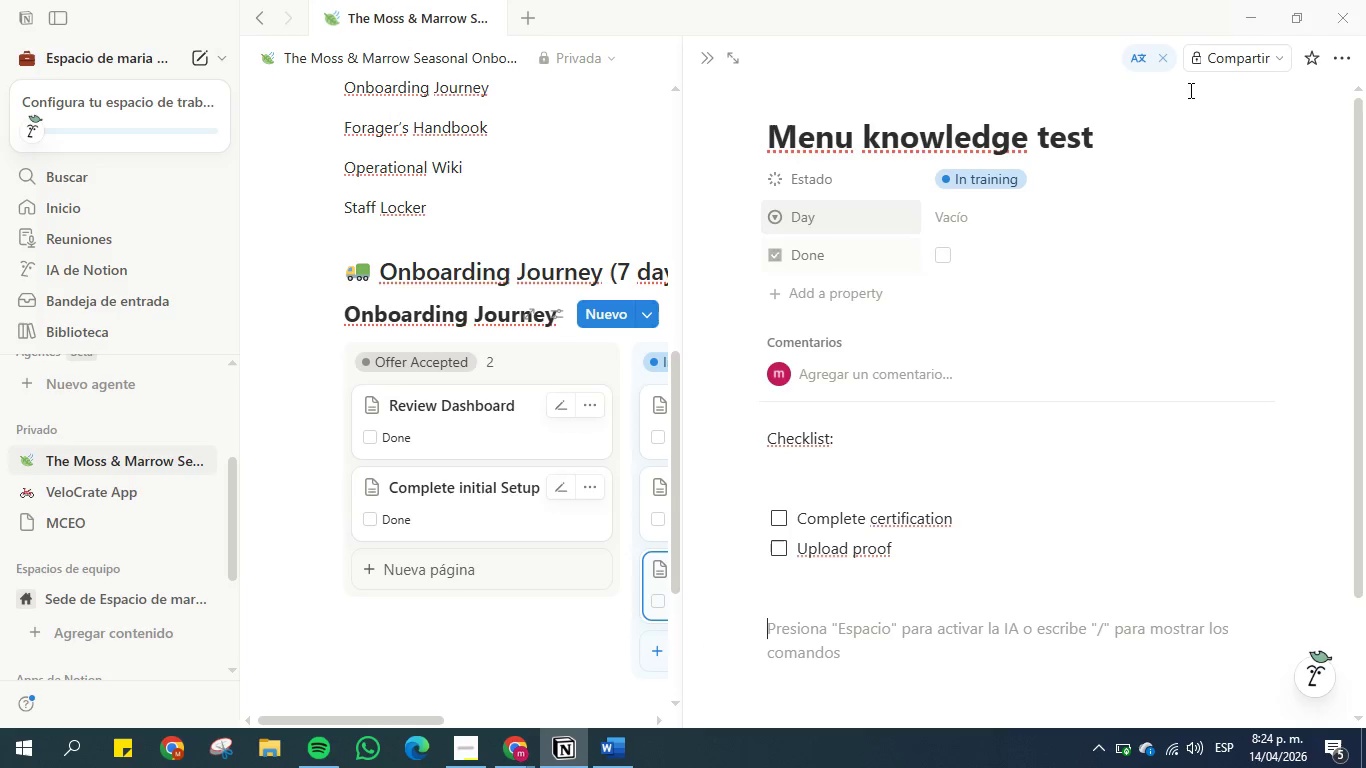 
left_click([976, 221])
 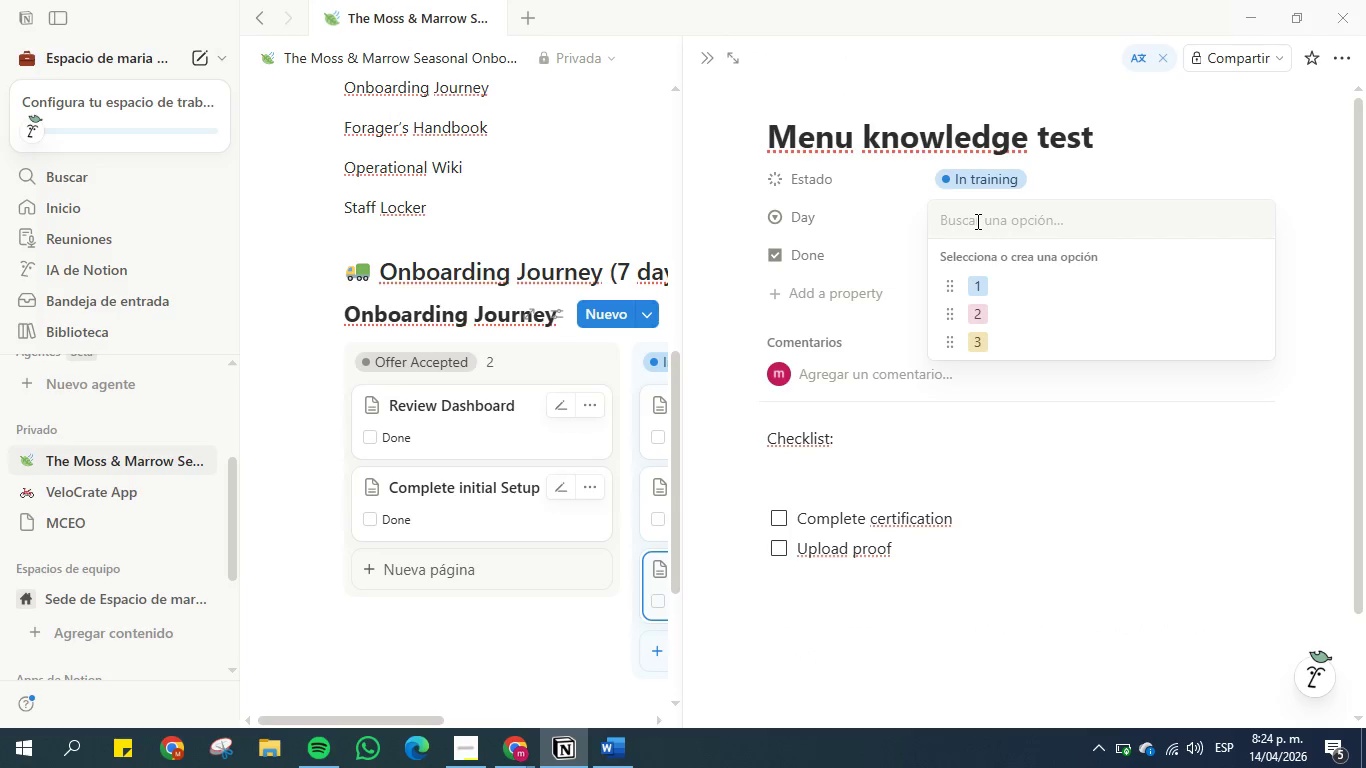 
key(4)
 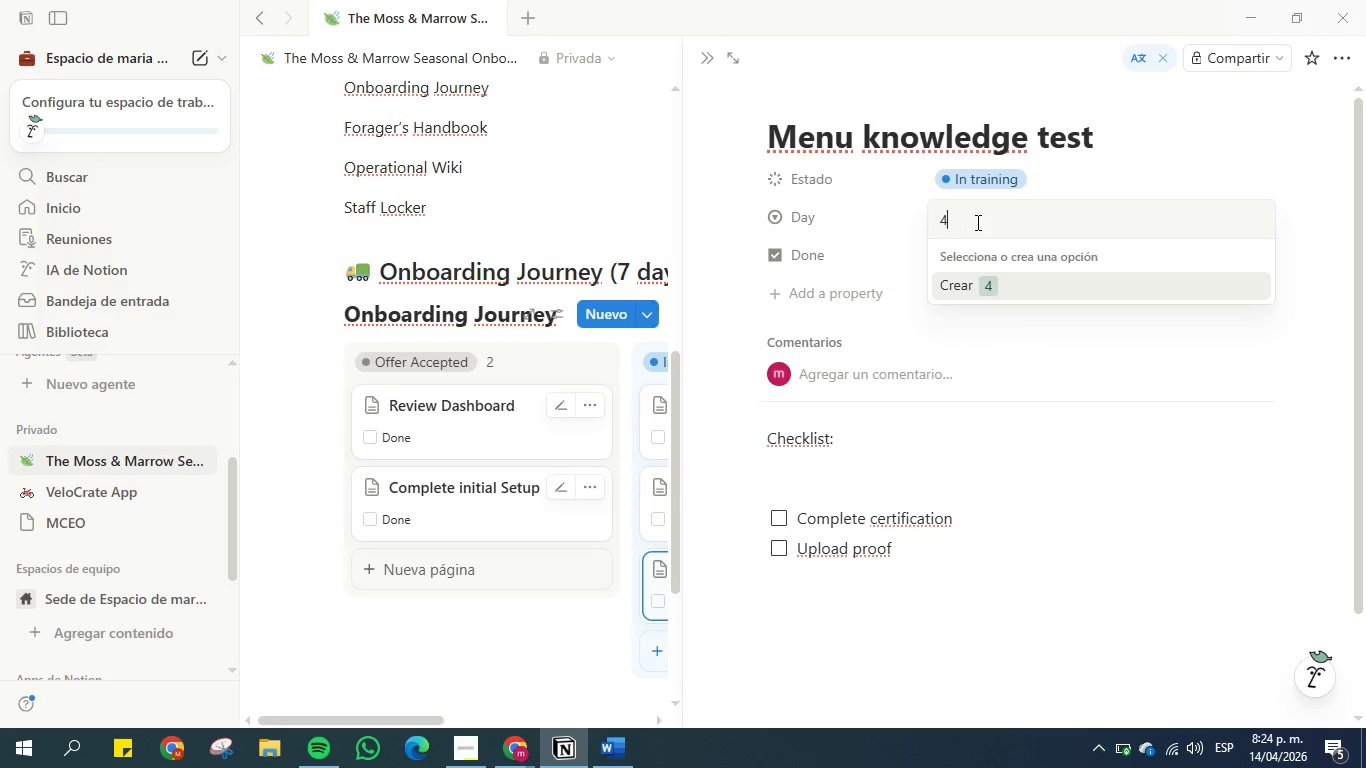 
key(Enter)
 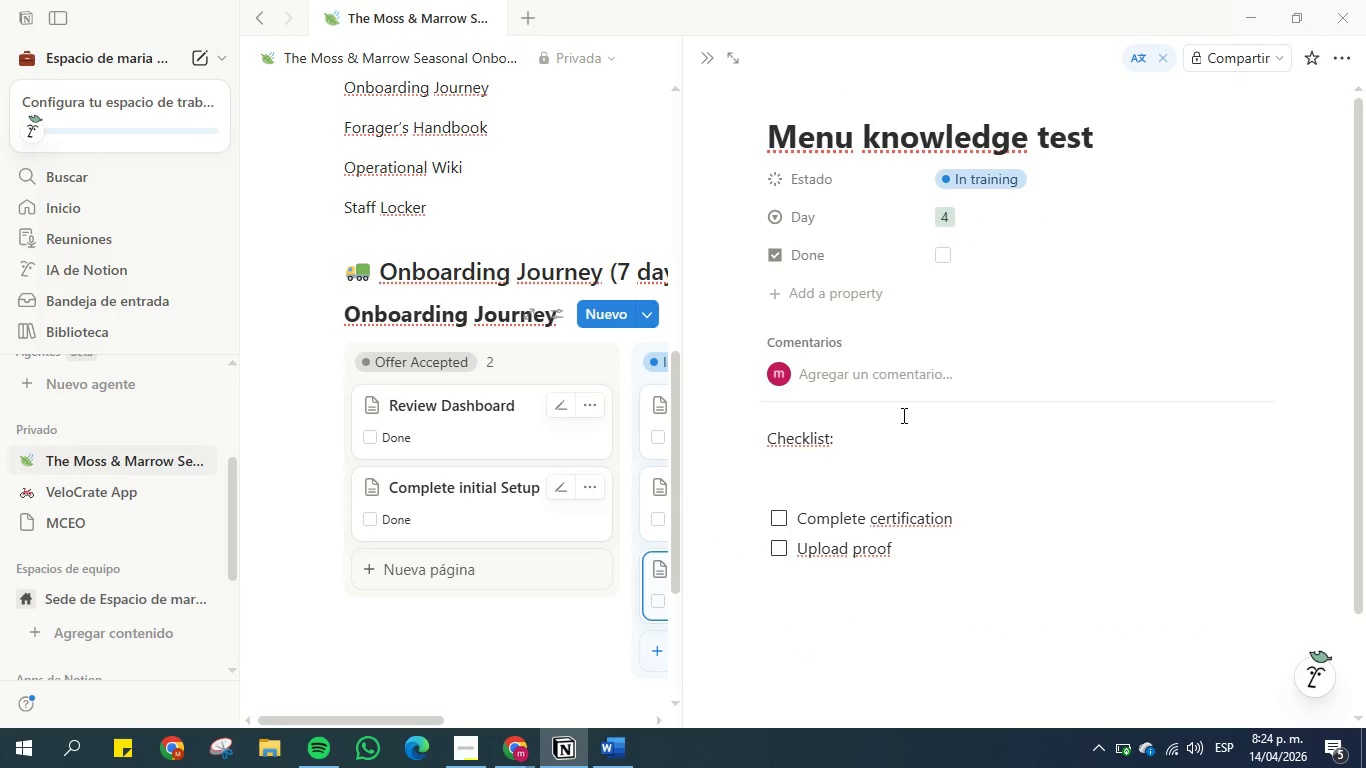 
wait(12.02)
 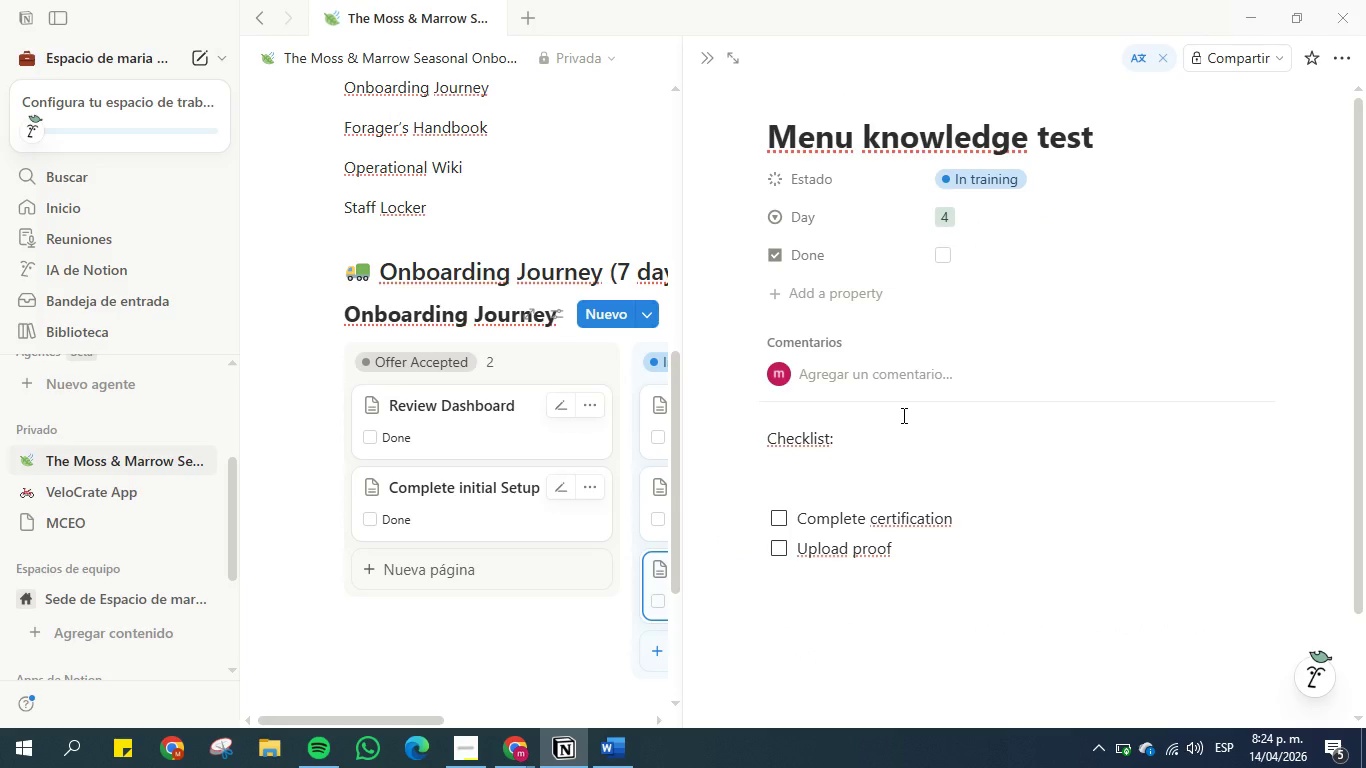 
left_click_drag(start_coordinate=[981, 526], to_coordinate=[801, 512])
 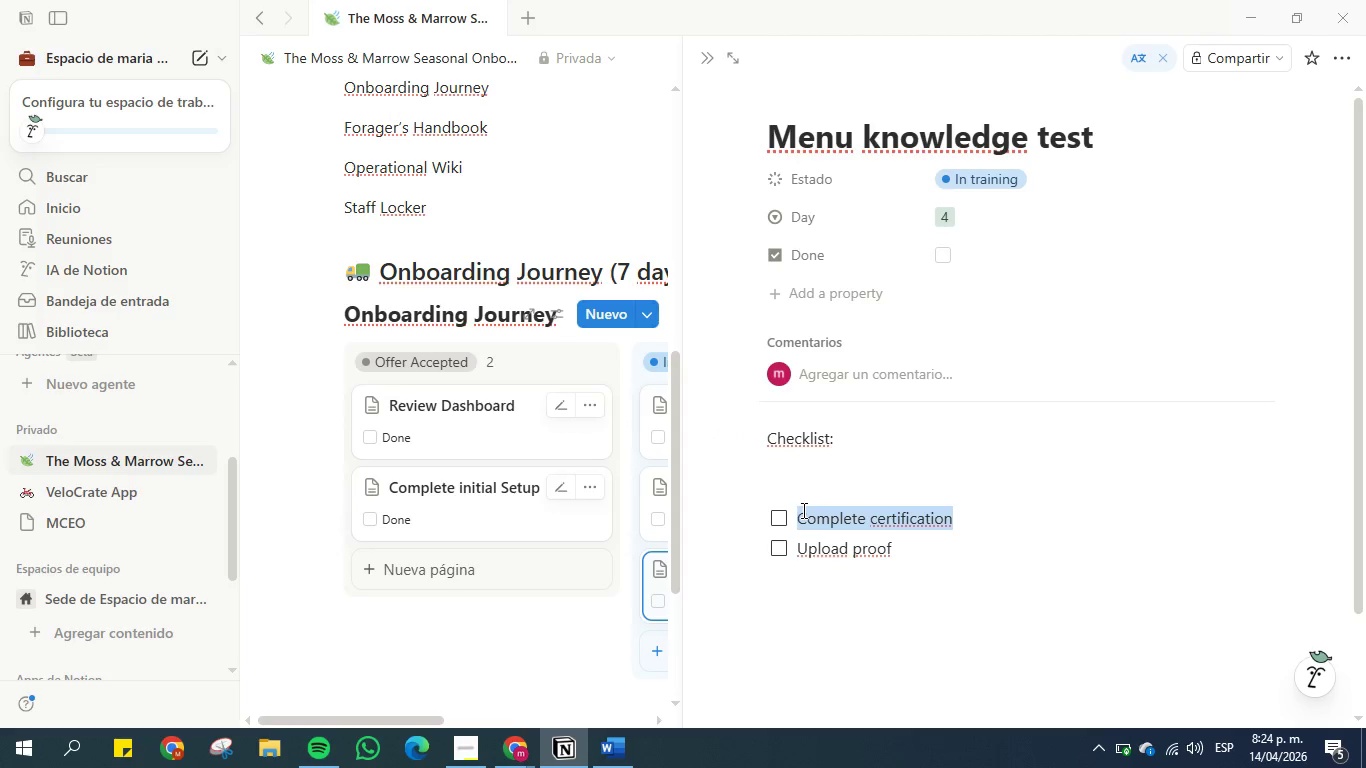 
type(Study menu)
 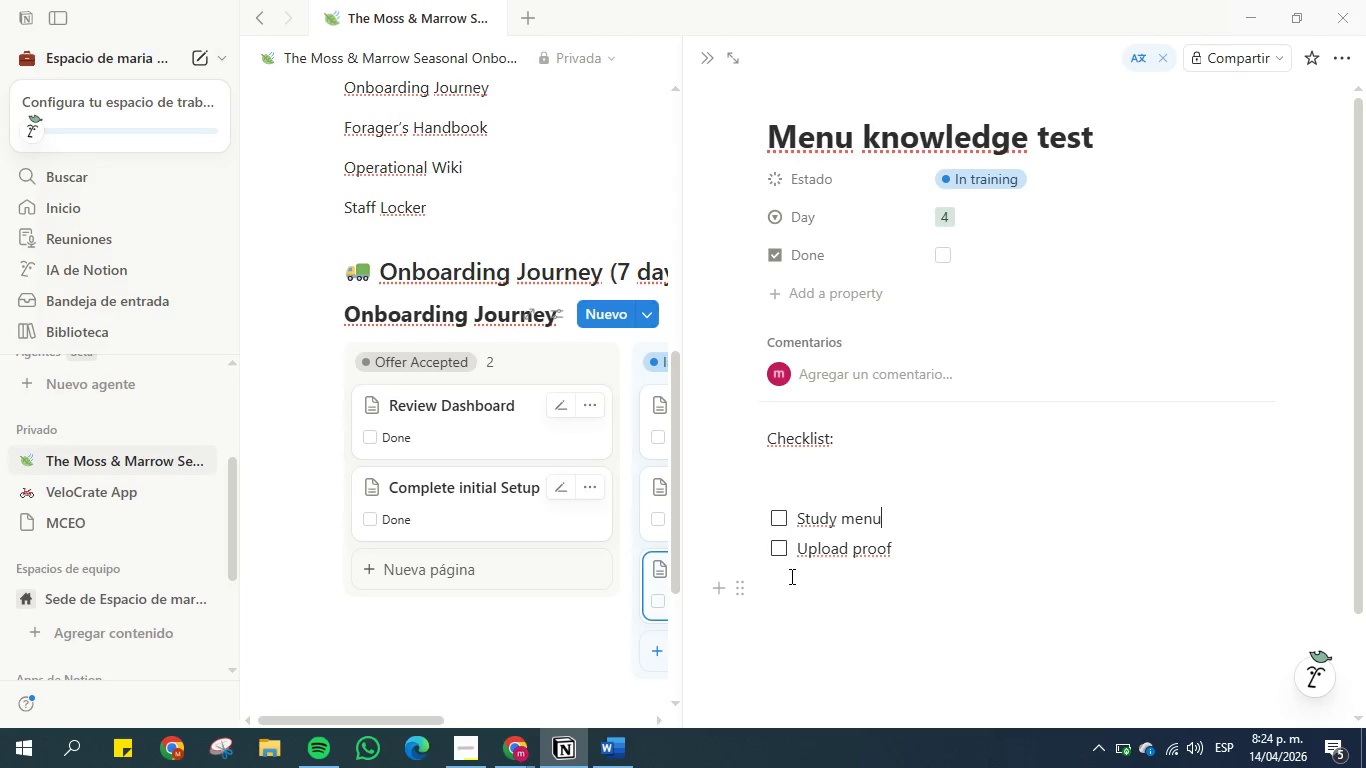 
left_click_drag(start_coordinate=[907, 548], to_coordinate=[798, 554])
 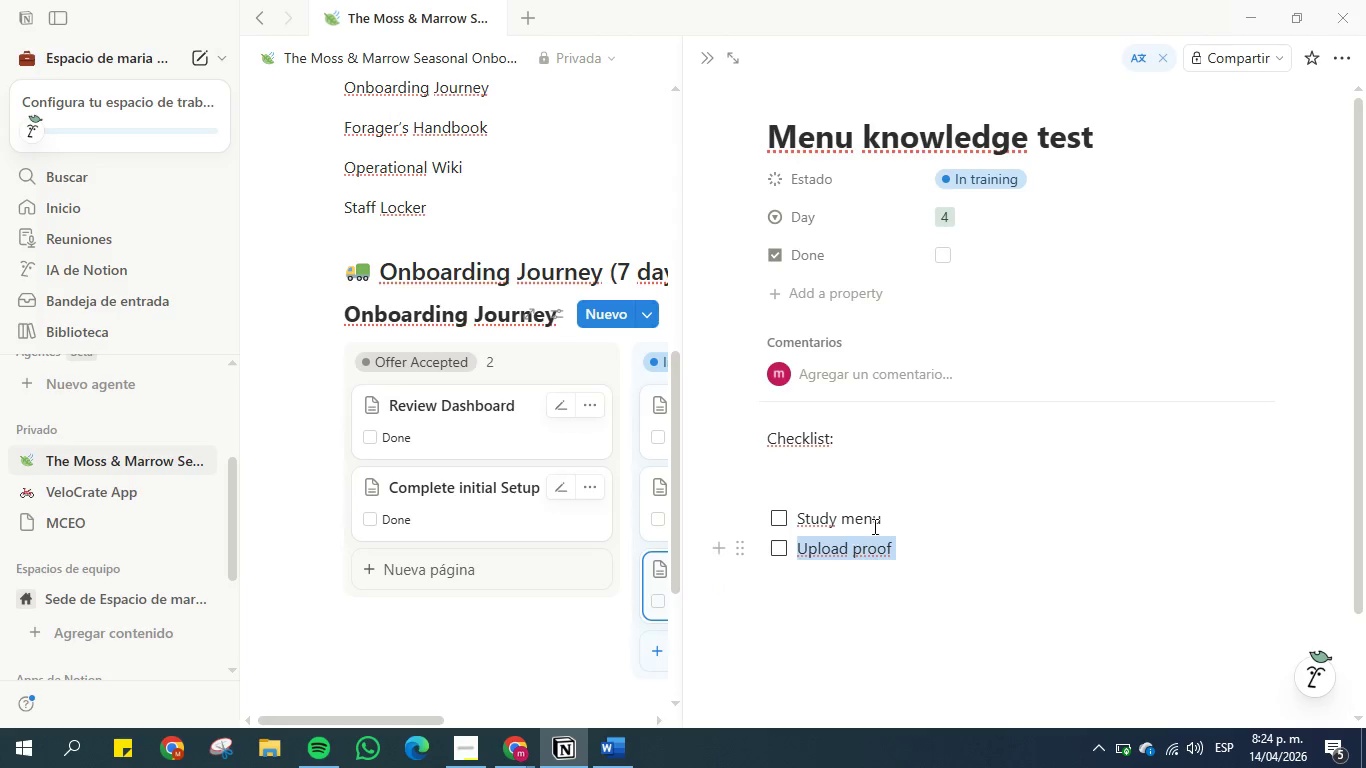 
left_click([890, 520])
 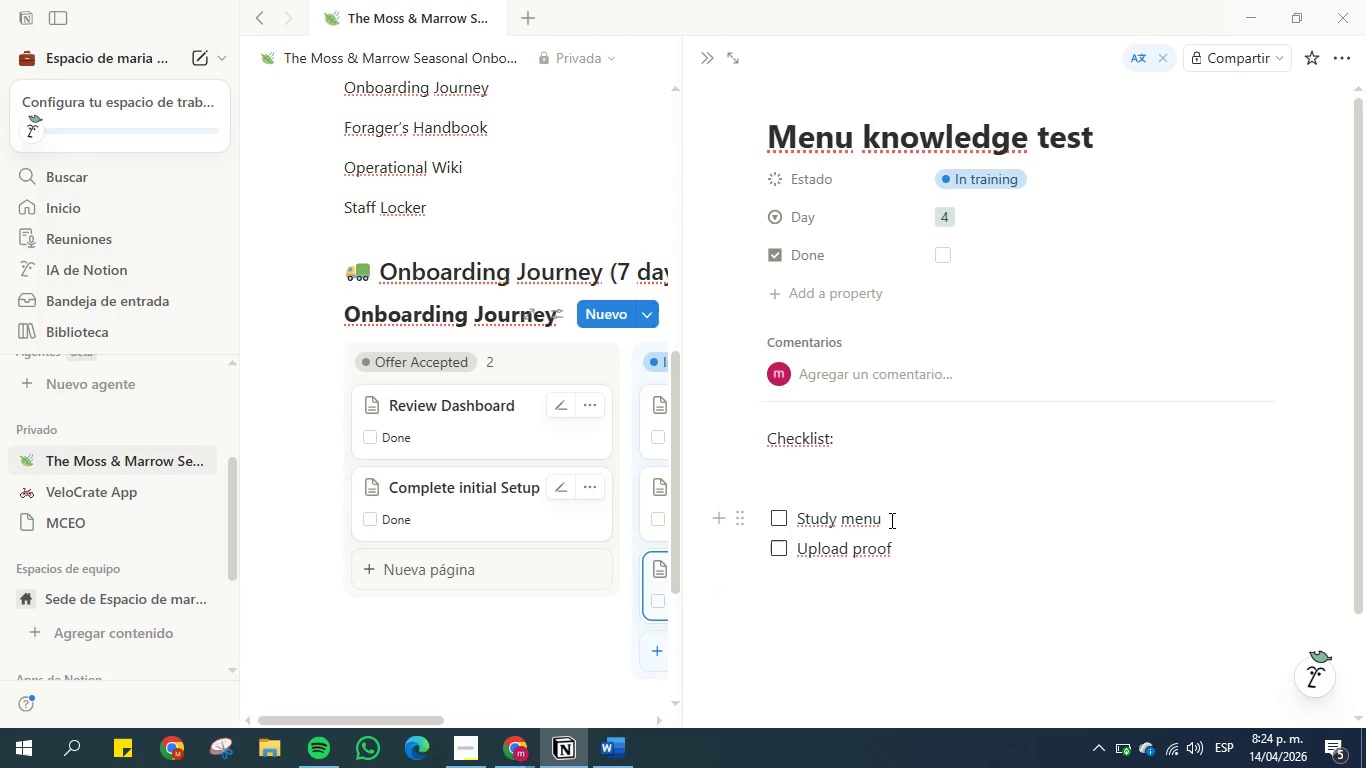 
key(Enter)
 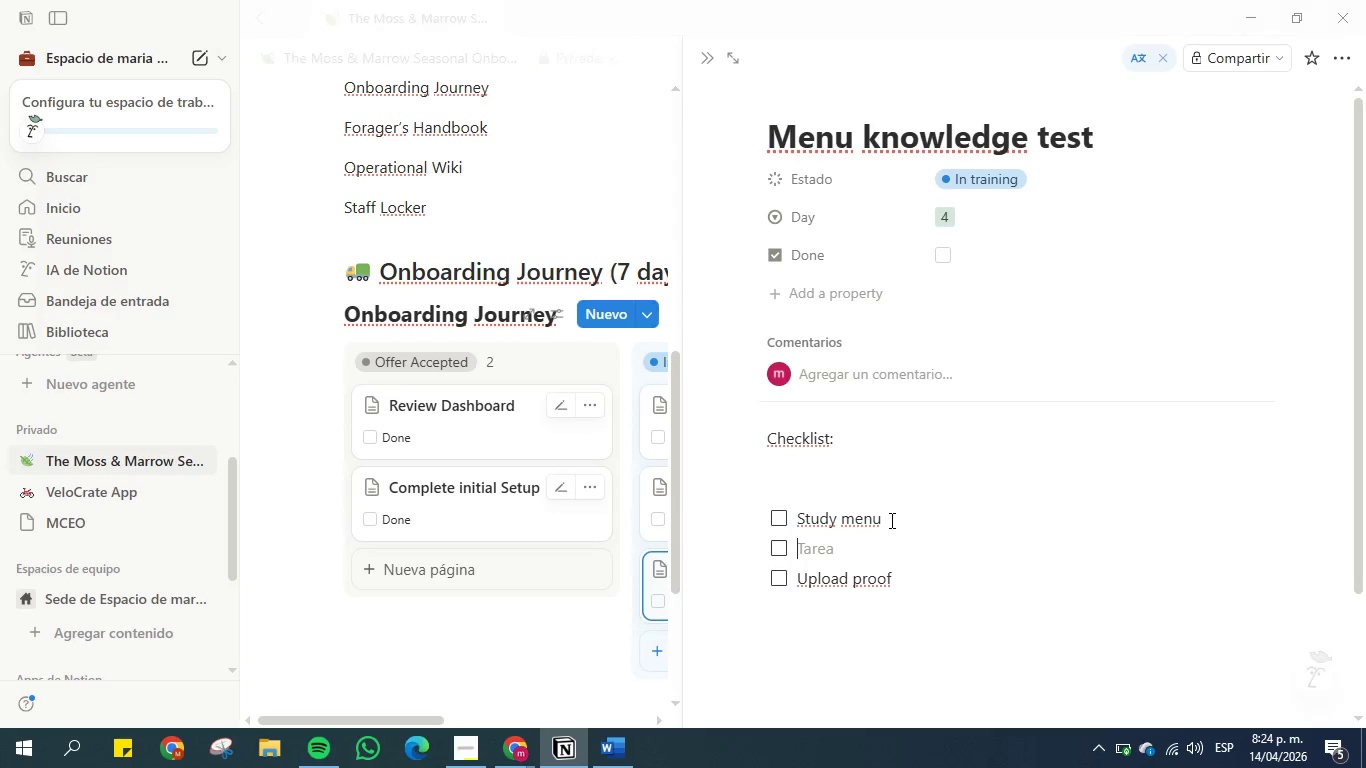 
type(Pass test)
 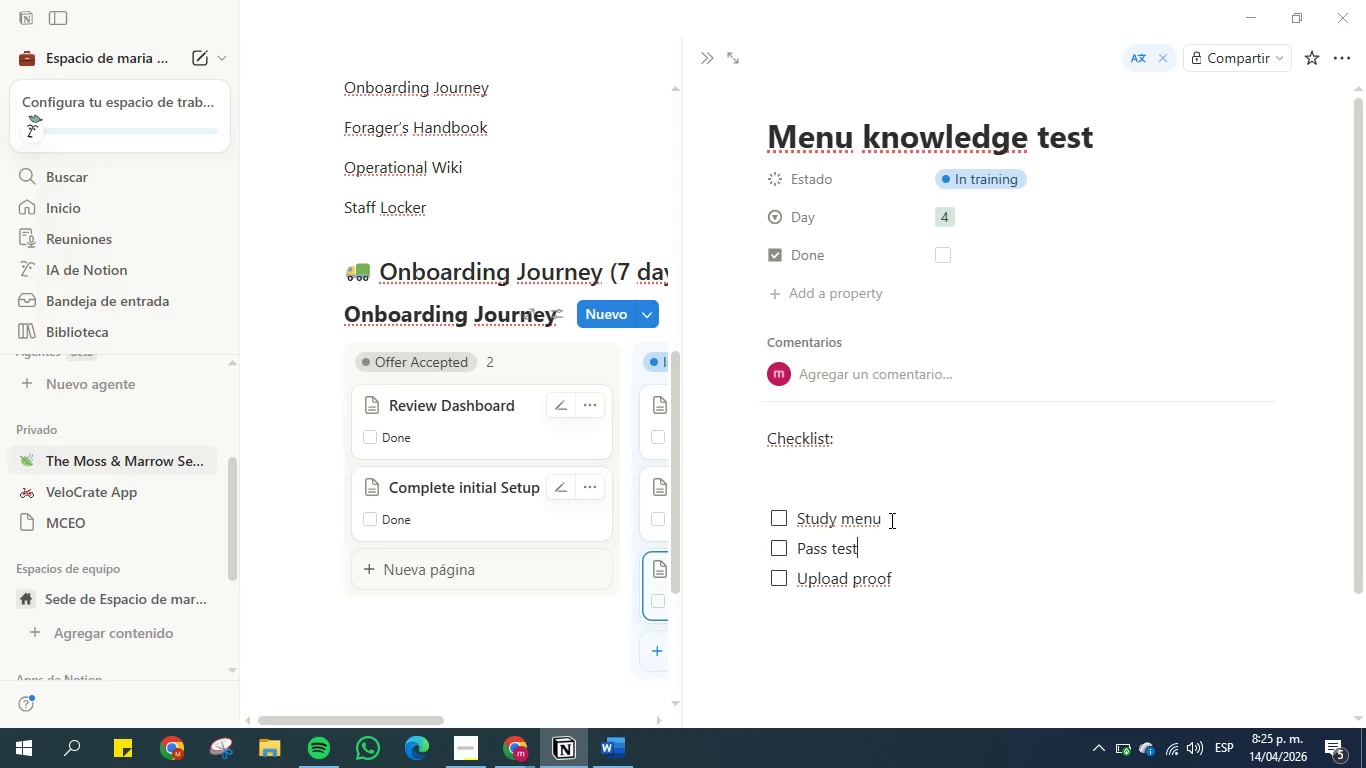 
left_click([916, 561])
 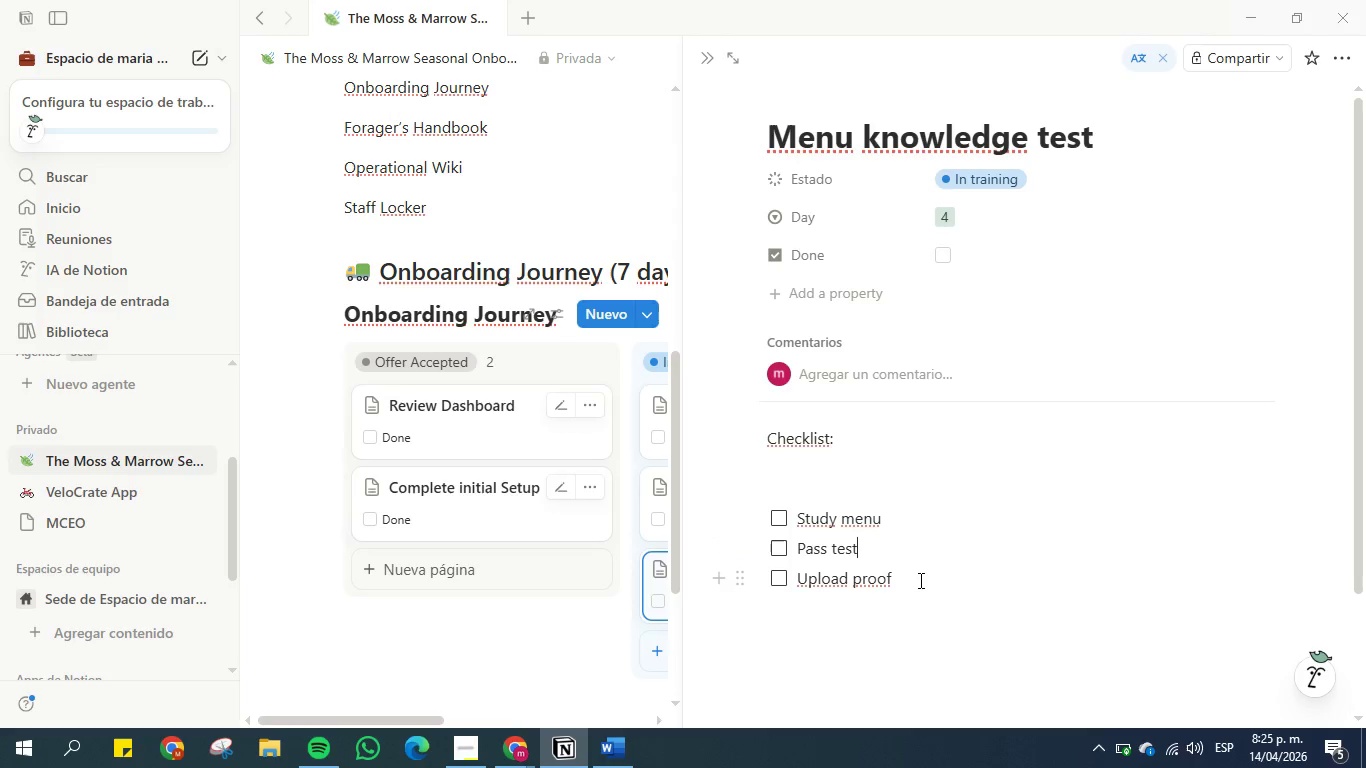 
left_click([919, 585])
 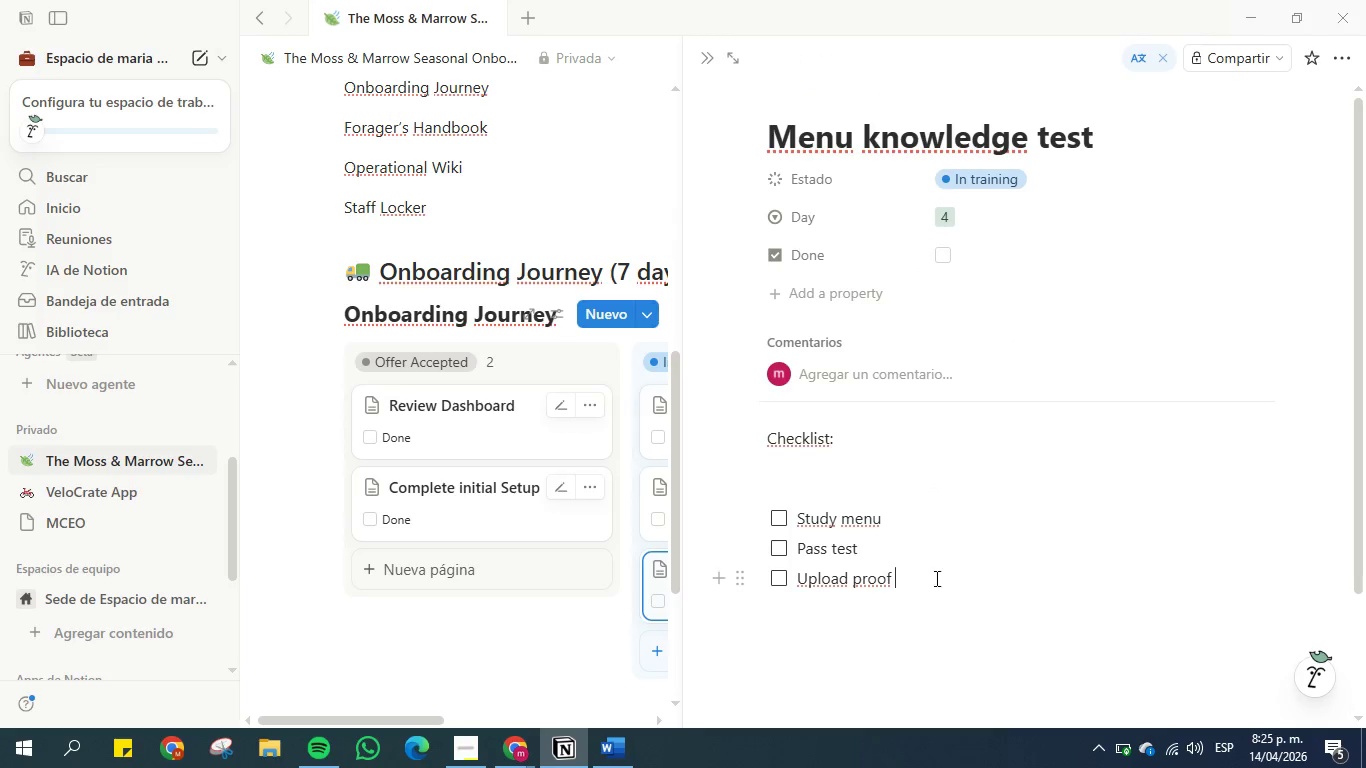 
wait(7.12)
 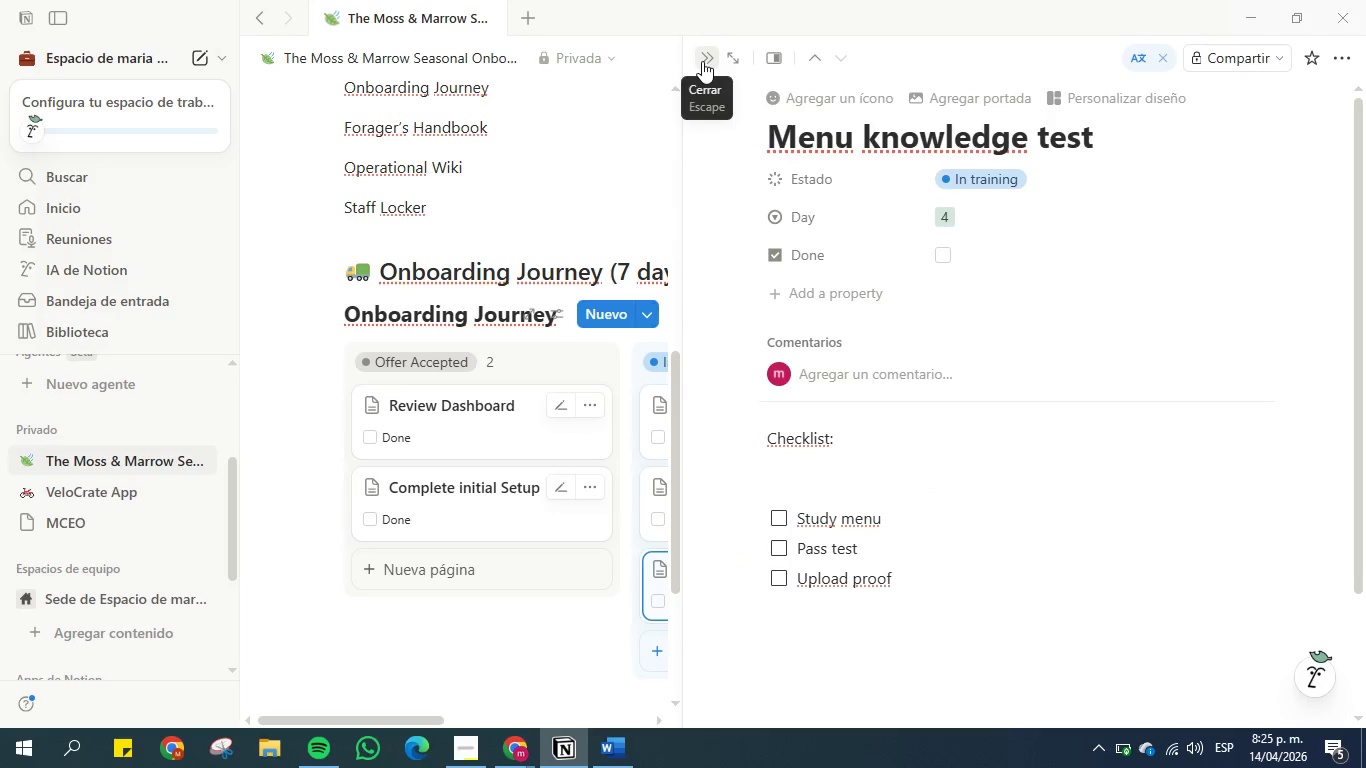 
key(Enter)
 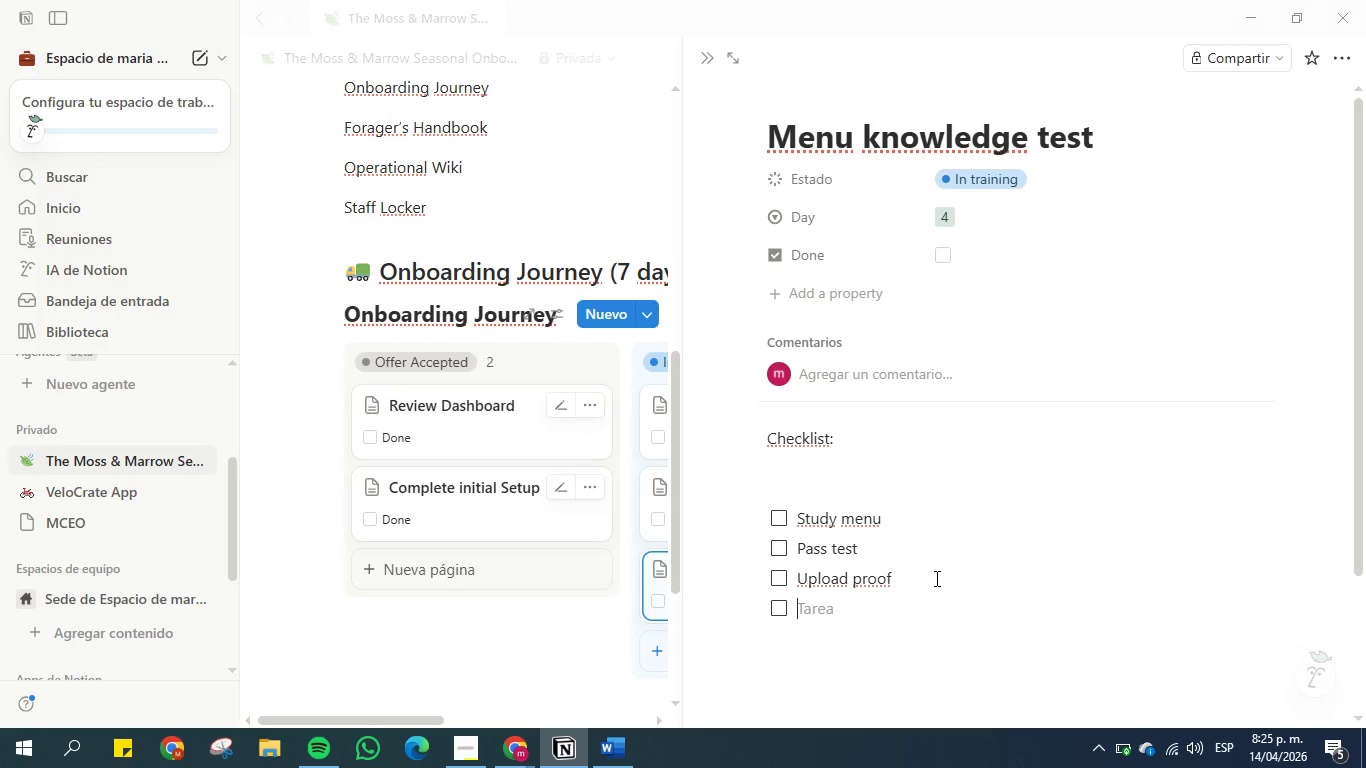 
key(Enter)
 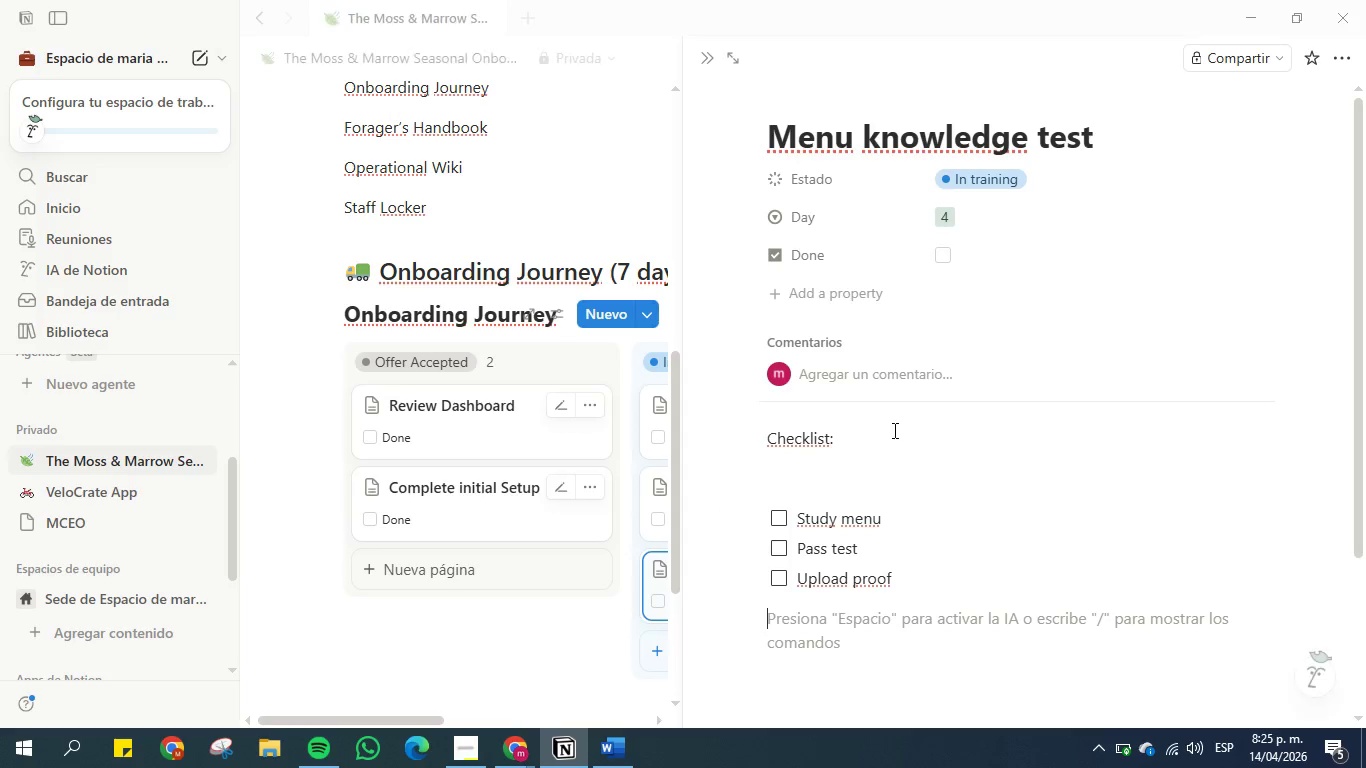 
left_click([713, 57])
 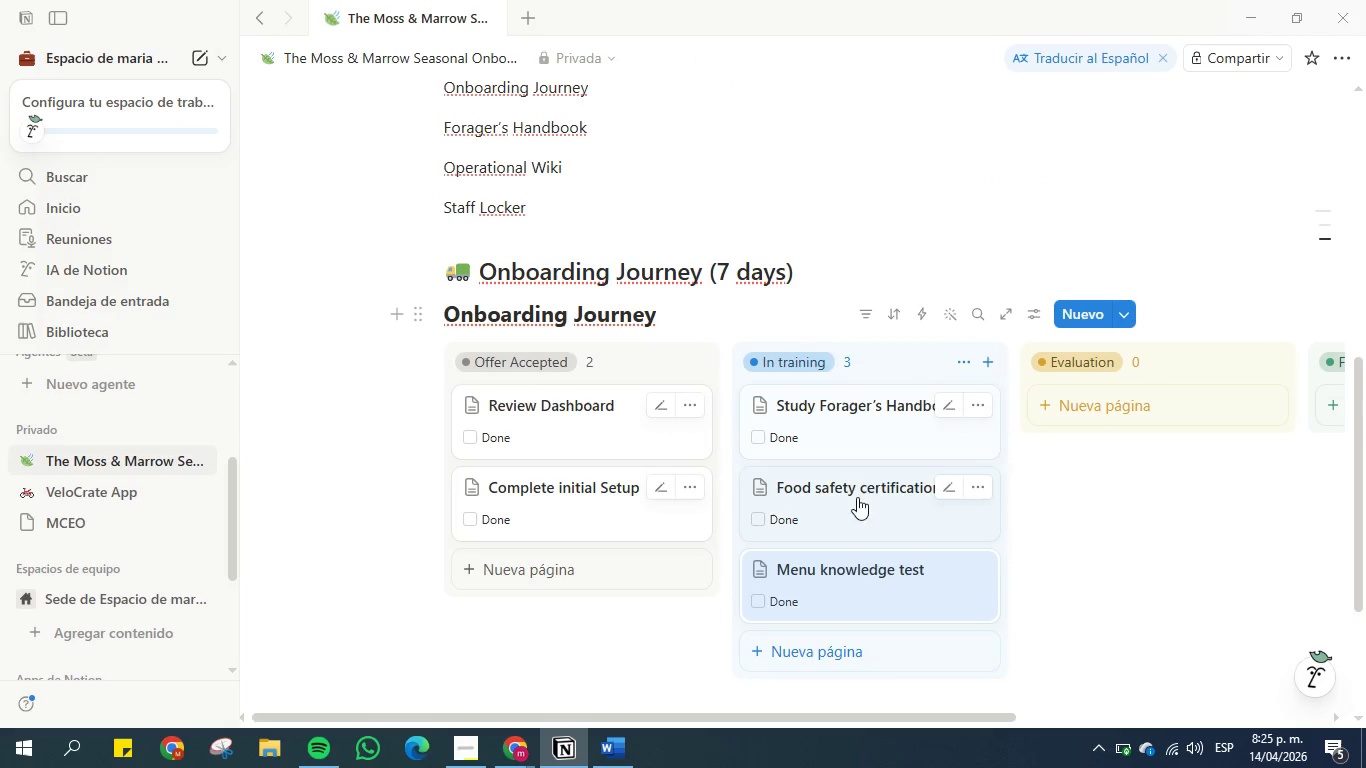 
left_click([857, 504])
 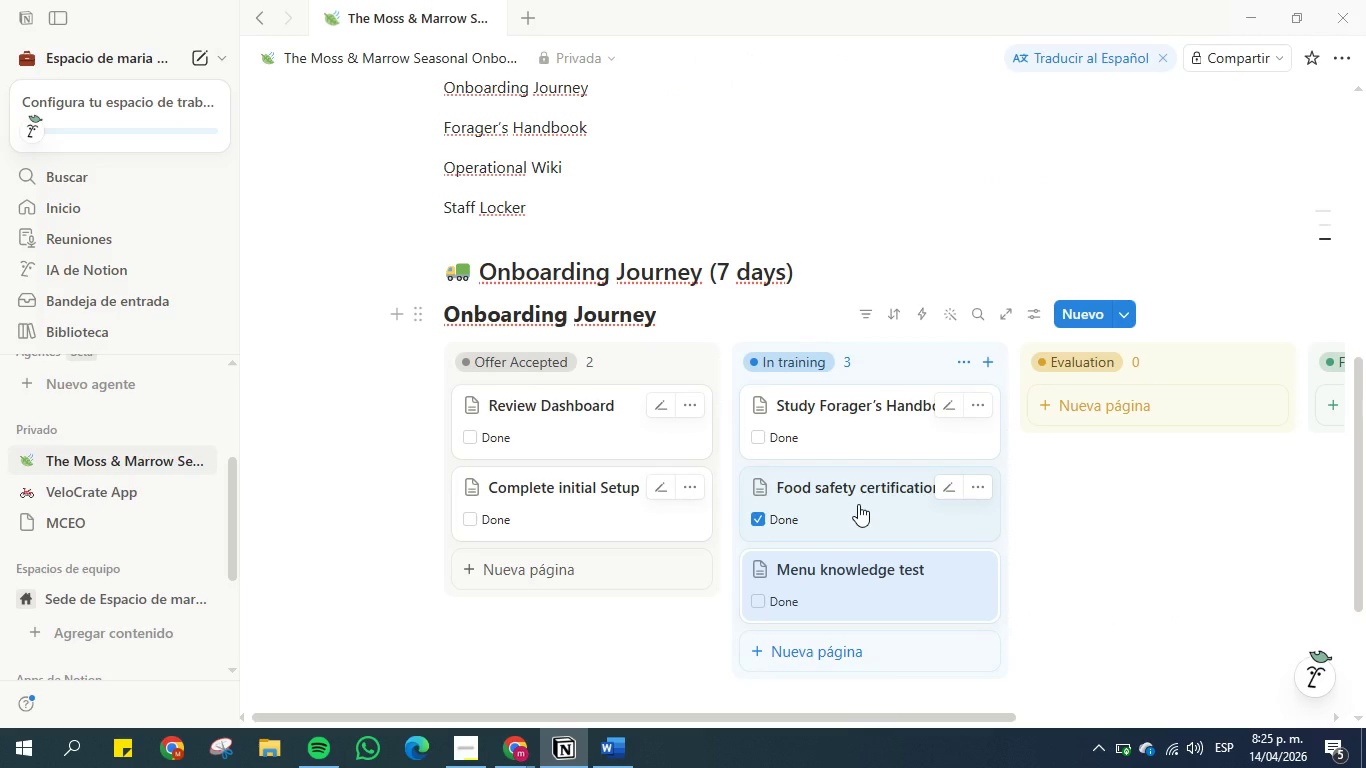 
left_click([858, 504])
 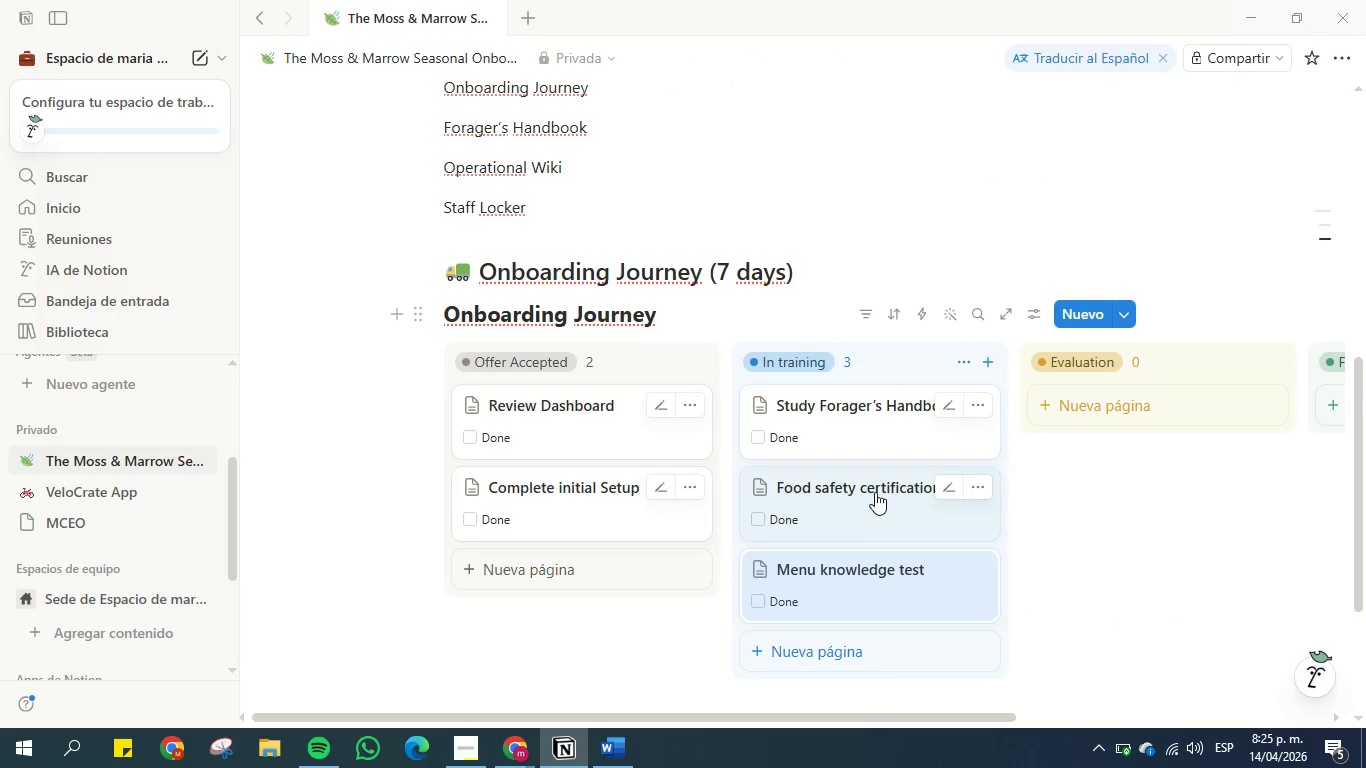 
left_click([875, 482])
 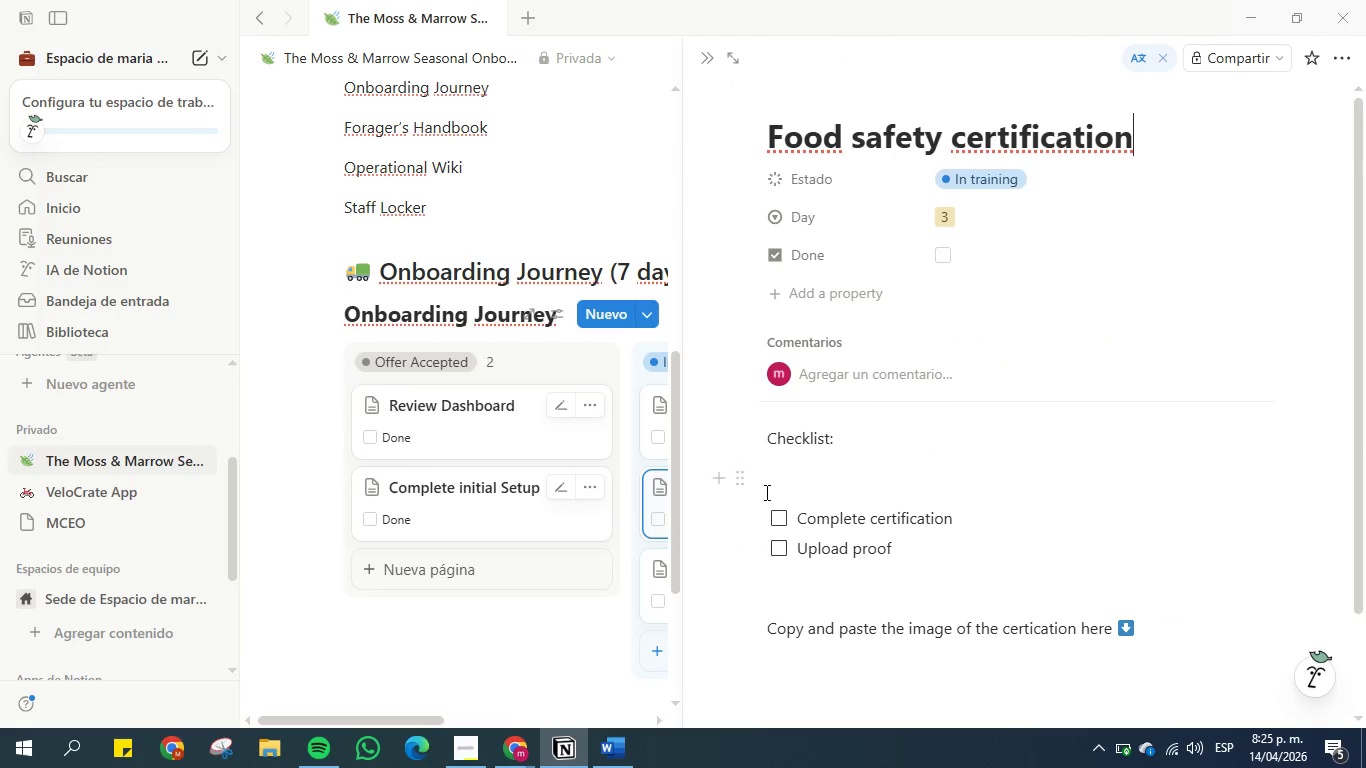 
scroll: coordinate [853, 534], scroll_direction: down, amount: 1.0
 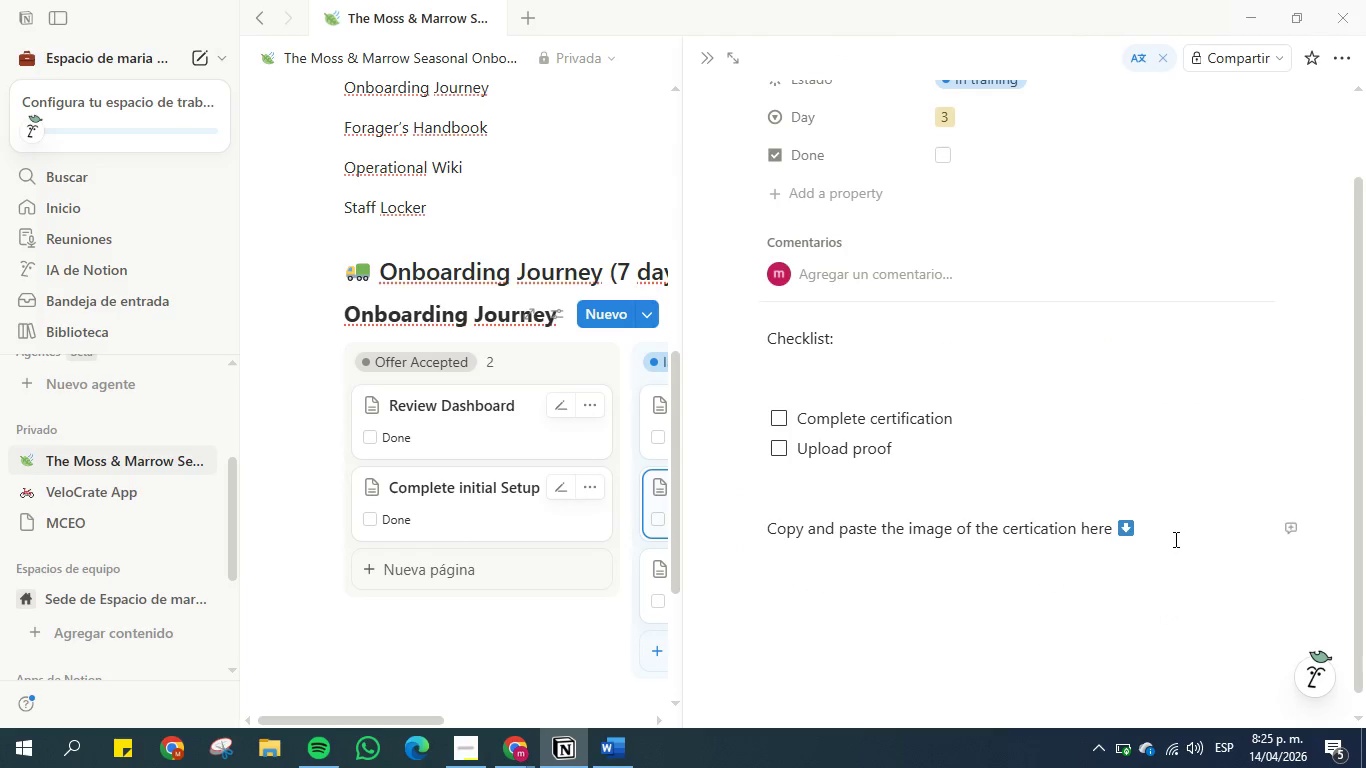 
left_click_drag(start_coordinate=[1161, 532], to_coordinate=[766, 530])
 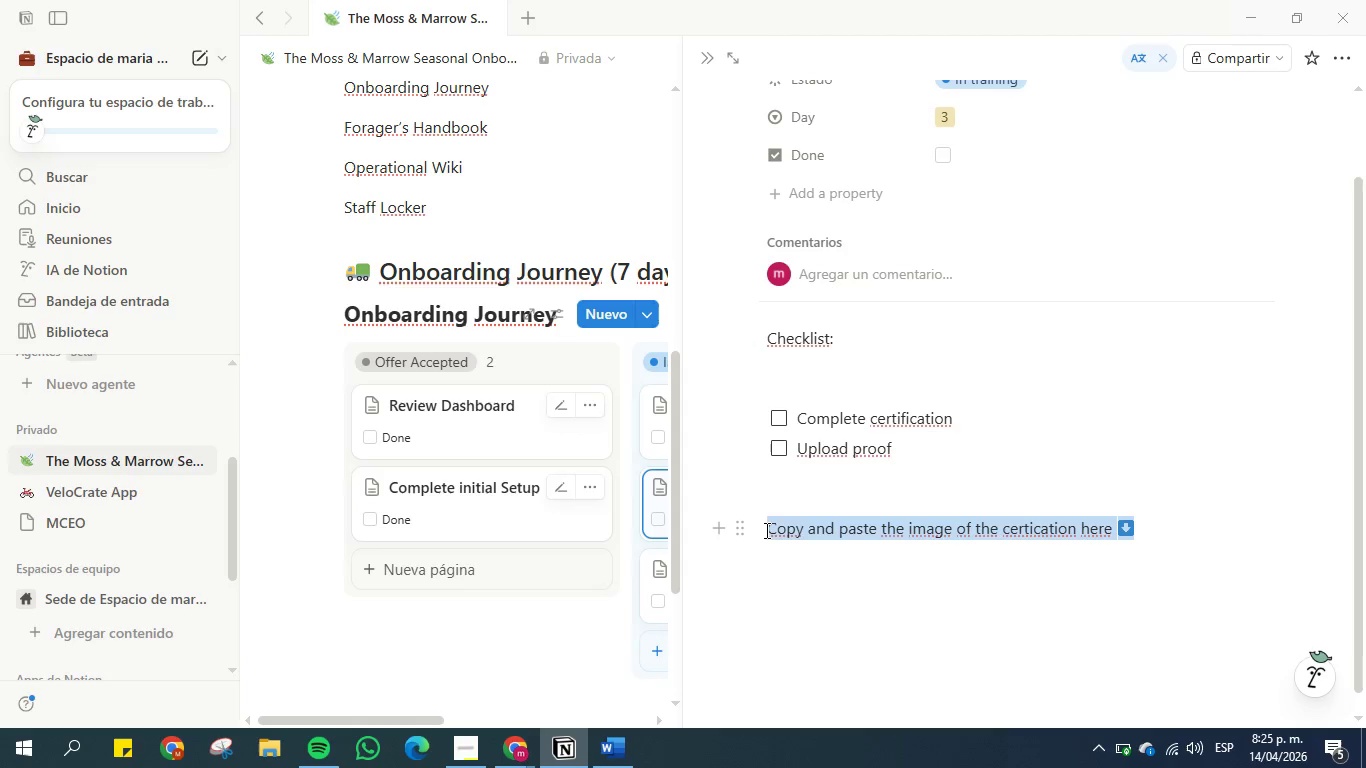 
key(Control+C)
 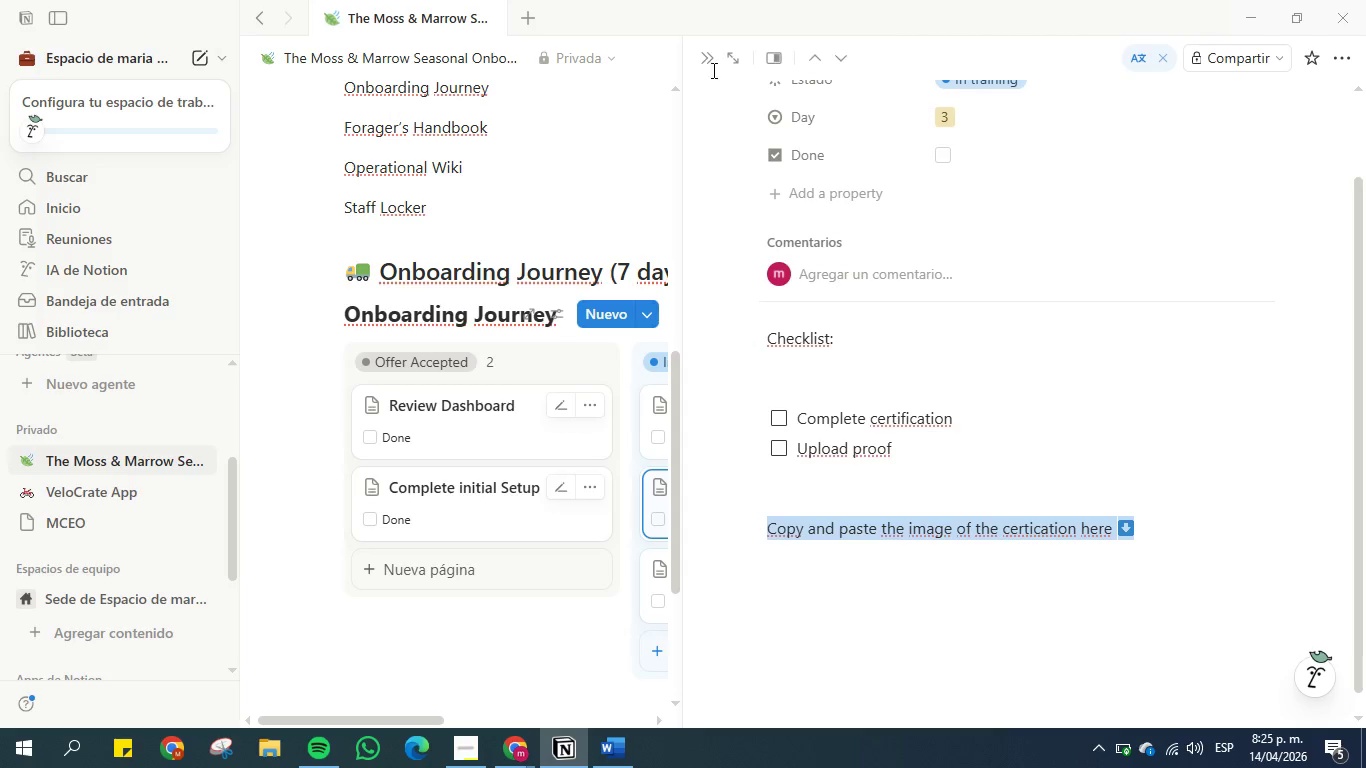 
left_click([709, 66])
 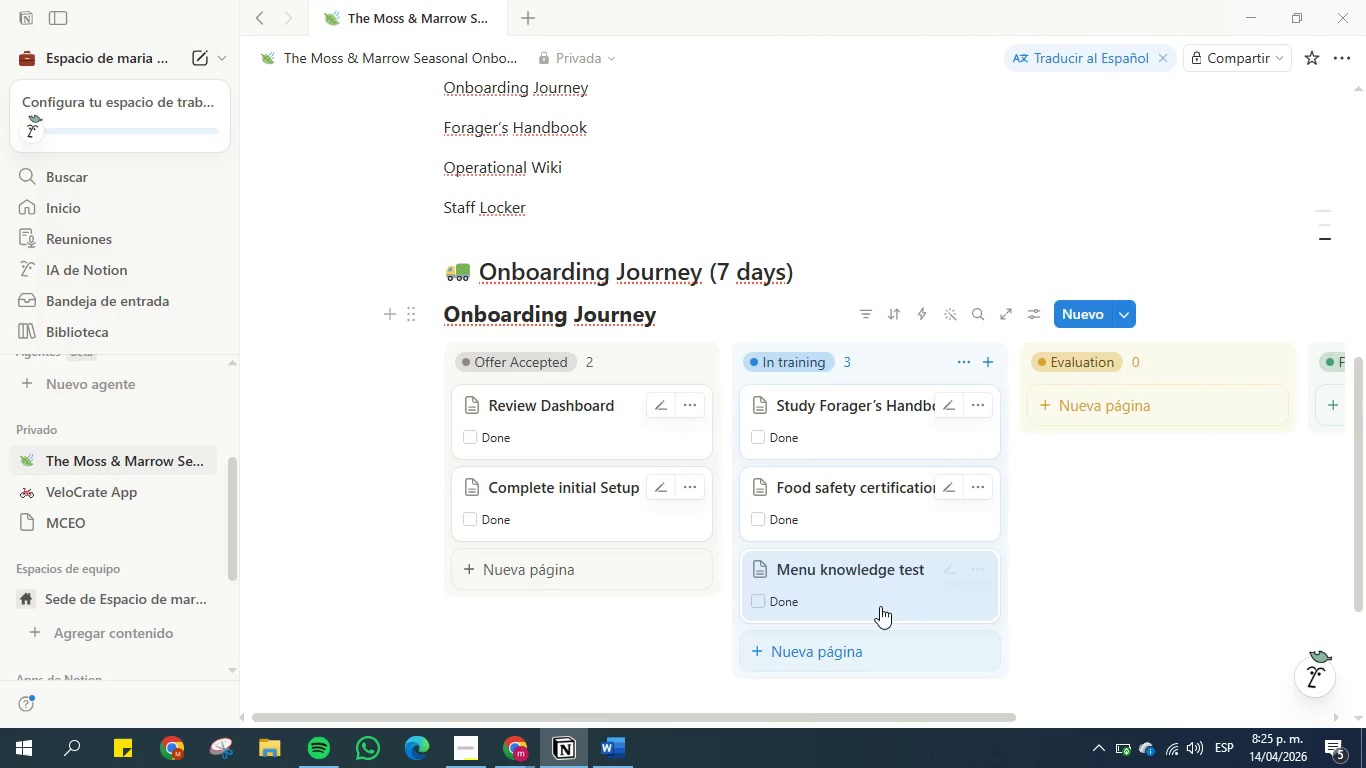 
left_click([880, 580])
 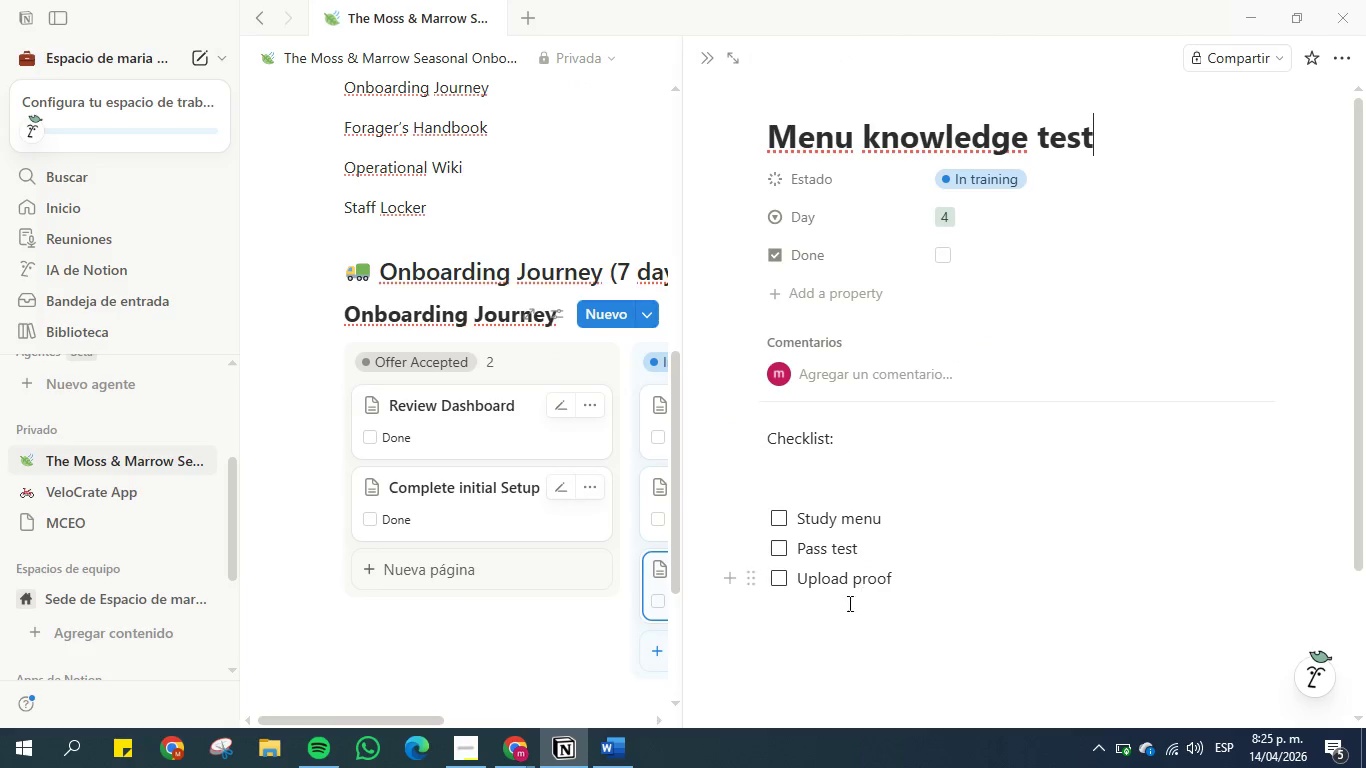 
left_click([800, 568])
 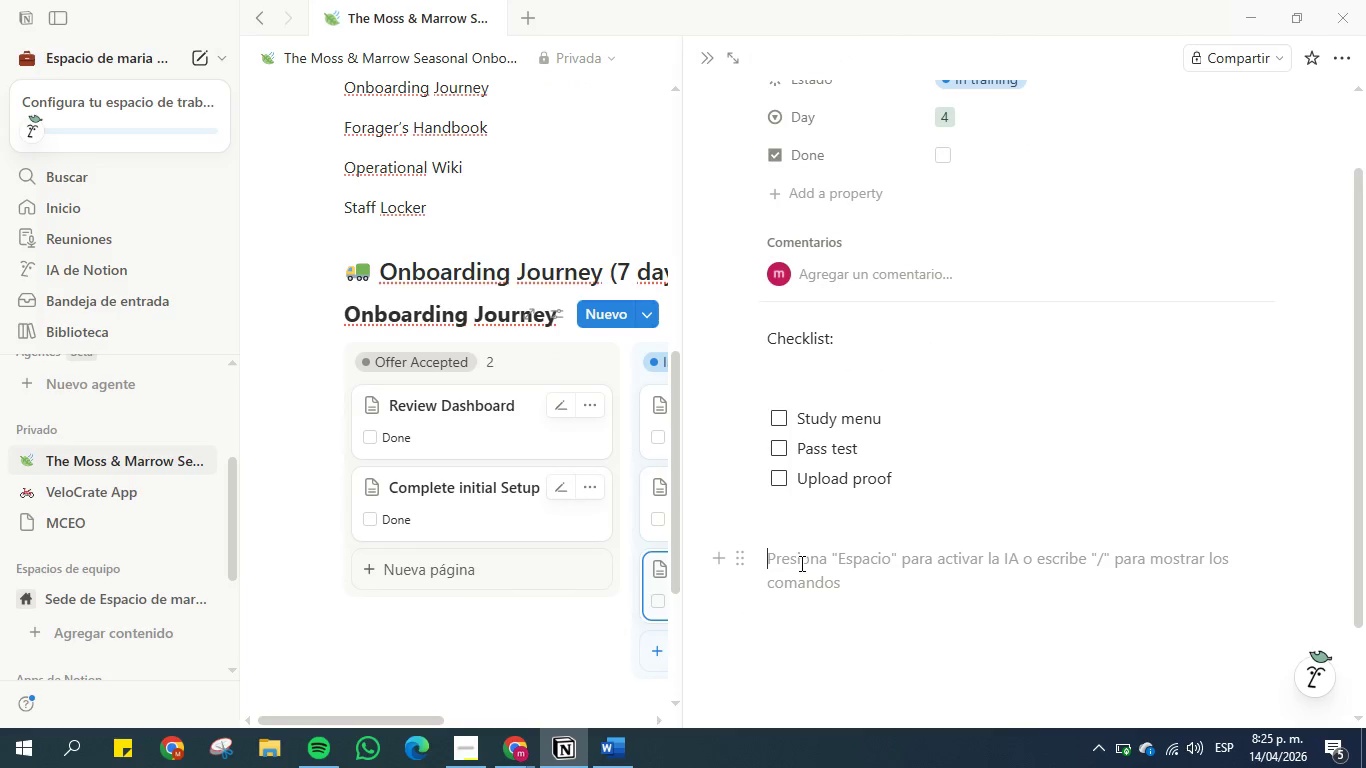 
scroll: coordinate [842, 617], scroll_direction: down, amount: 1.0
 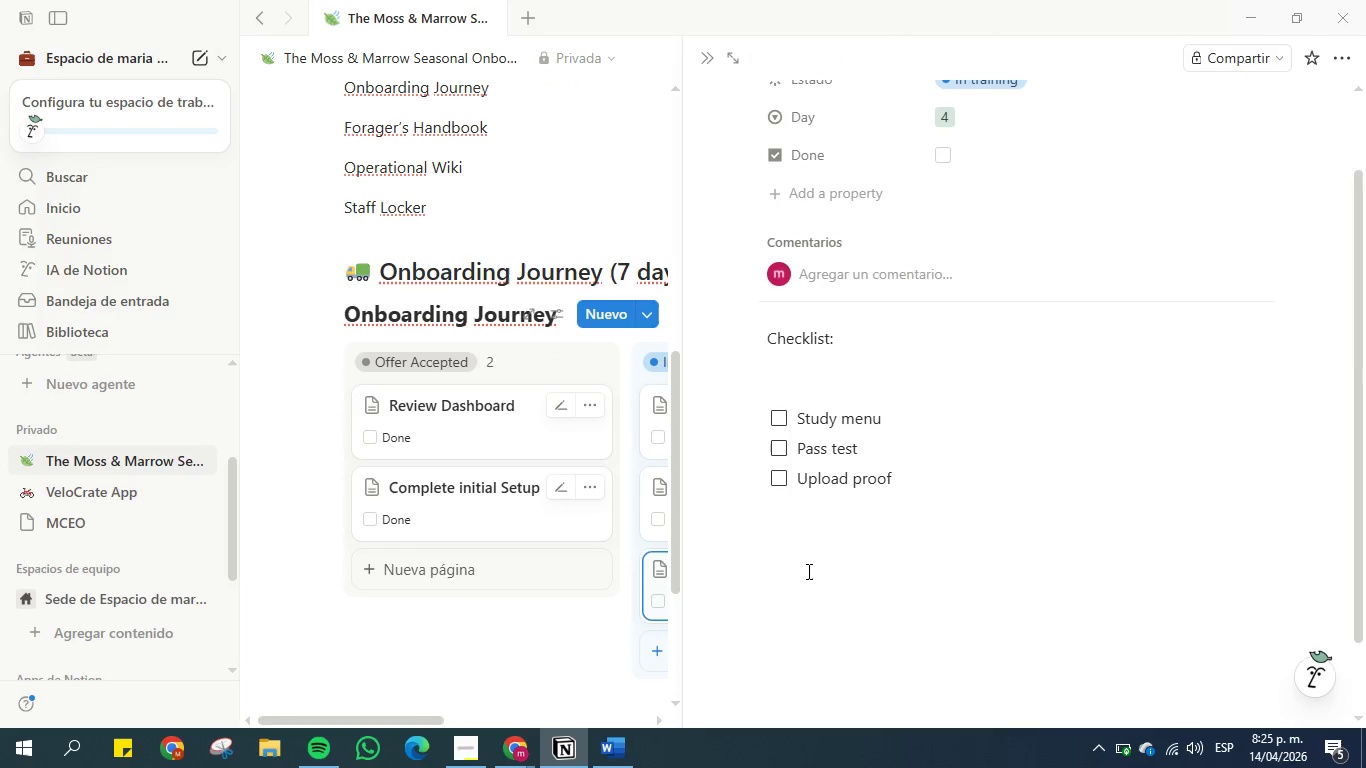 
key(Control+V)
 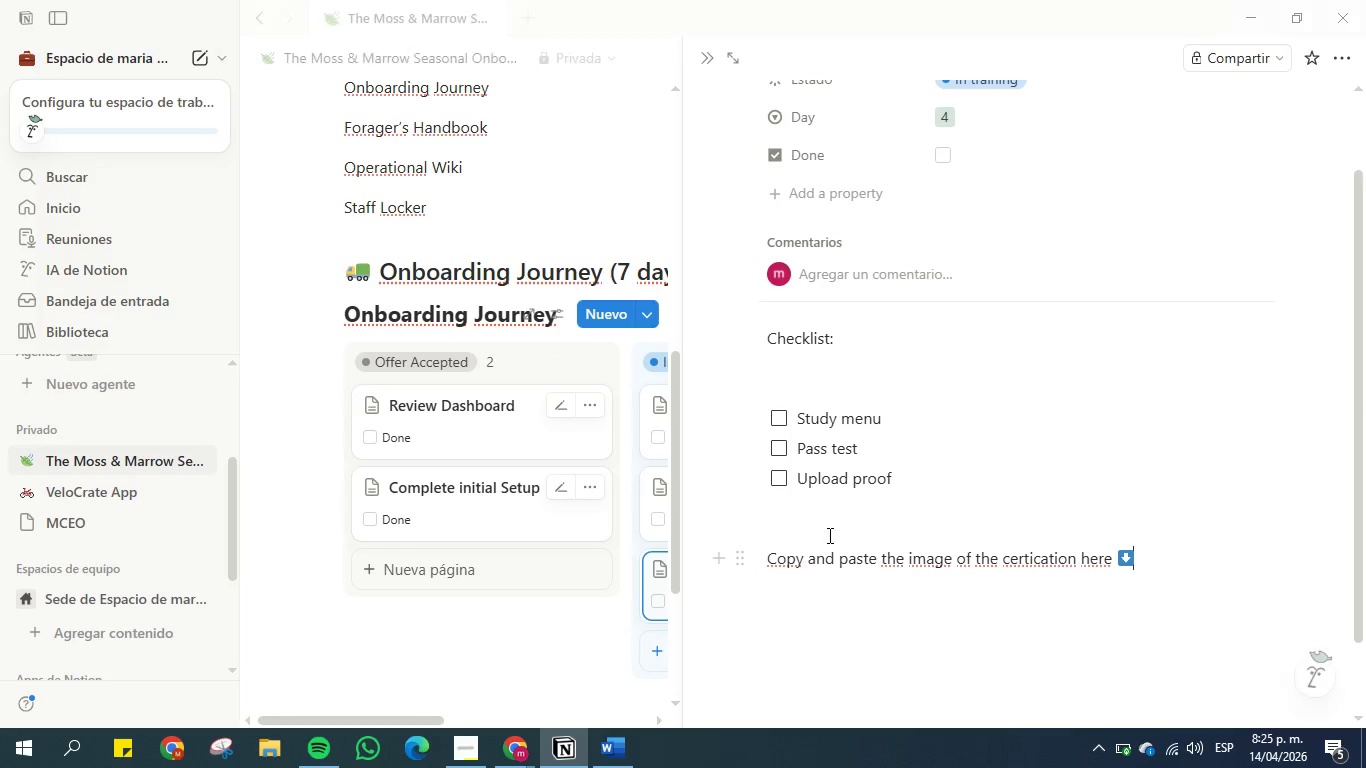 
left_click([829, 533])
 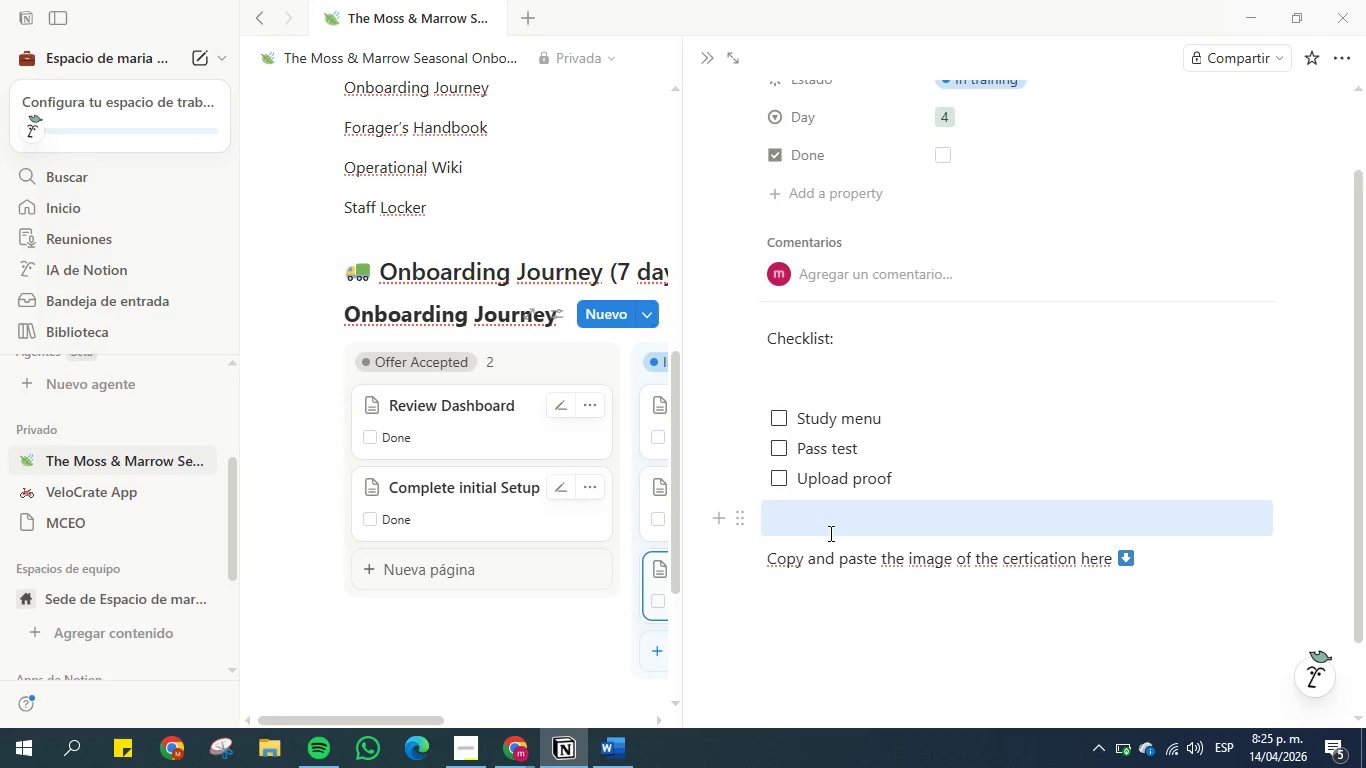 
key(Backspace)
 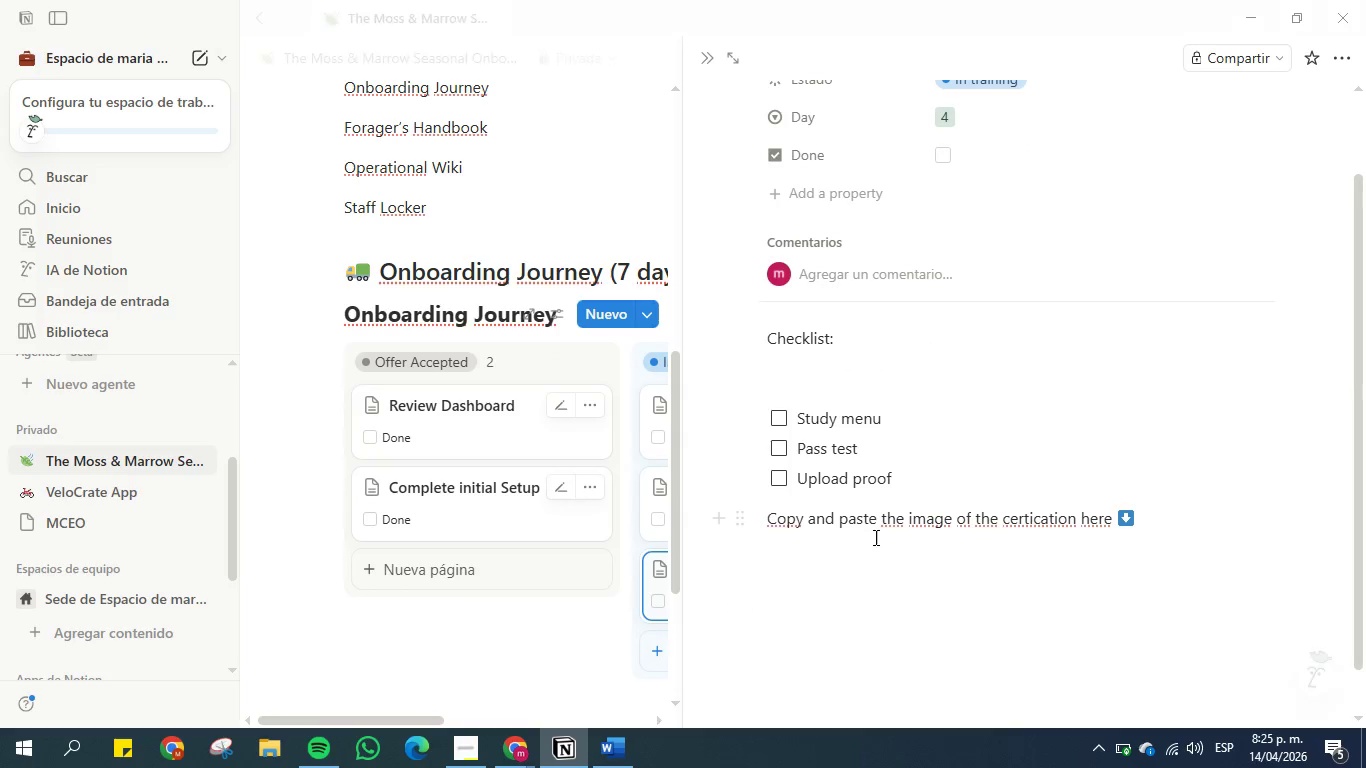 
left_click([893, 496])
 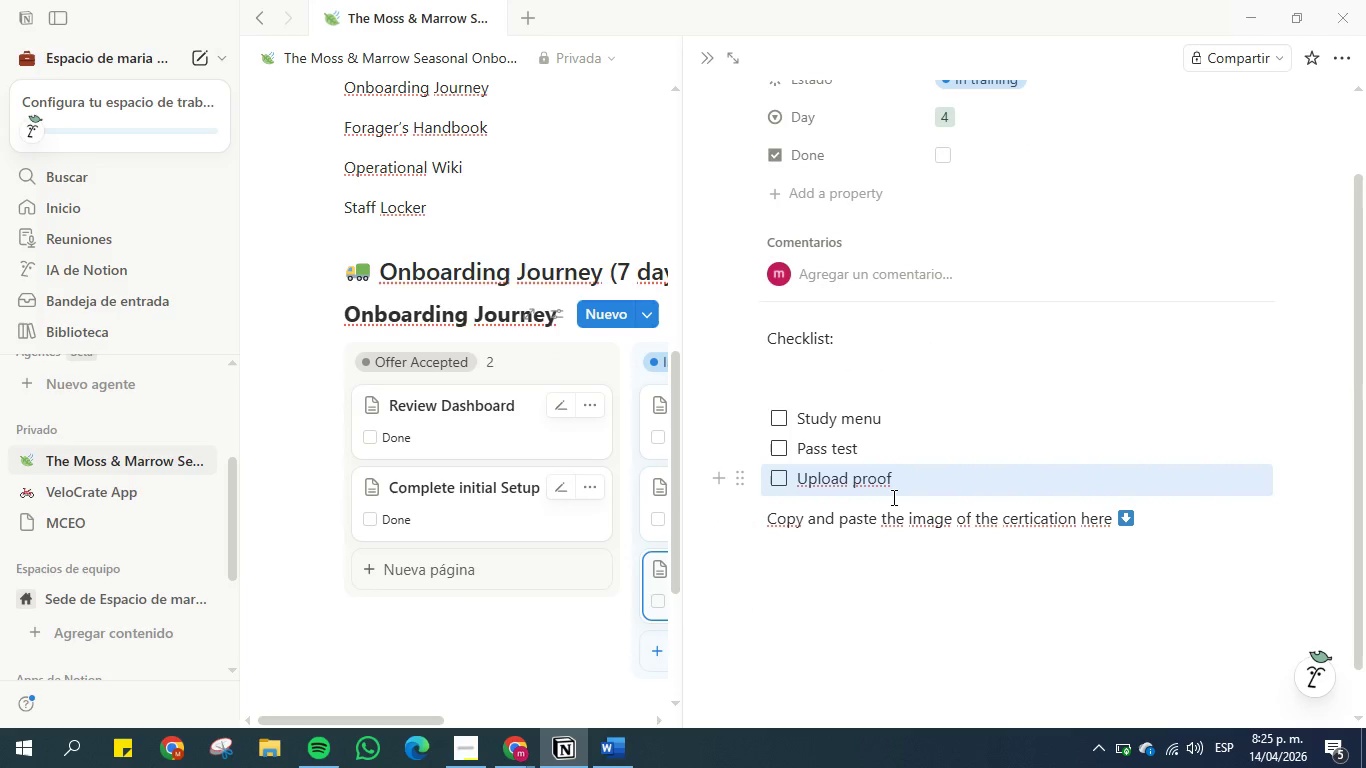 
left_click([911, 491])
 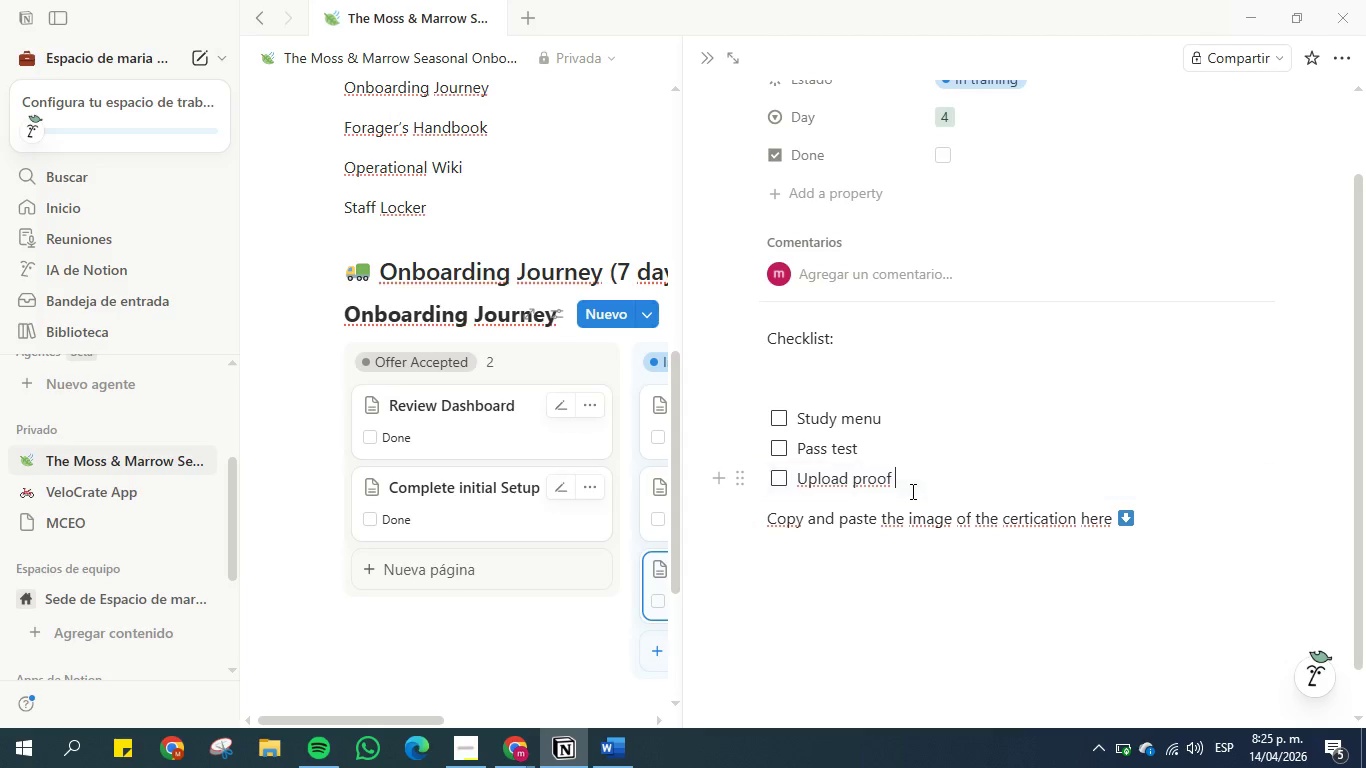 
key(Enter)
 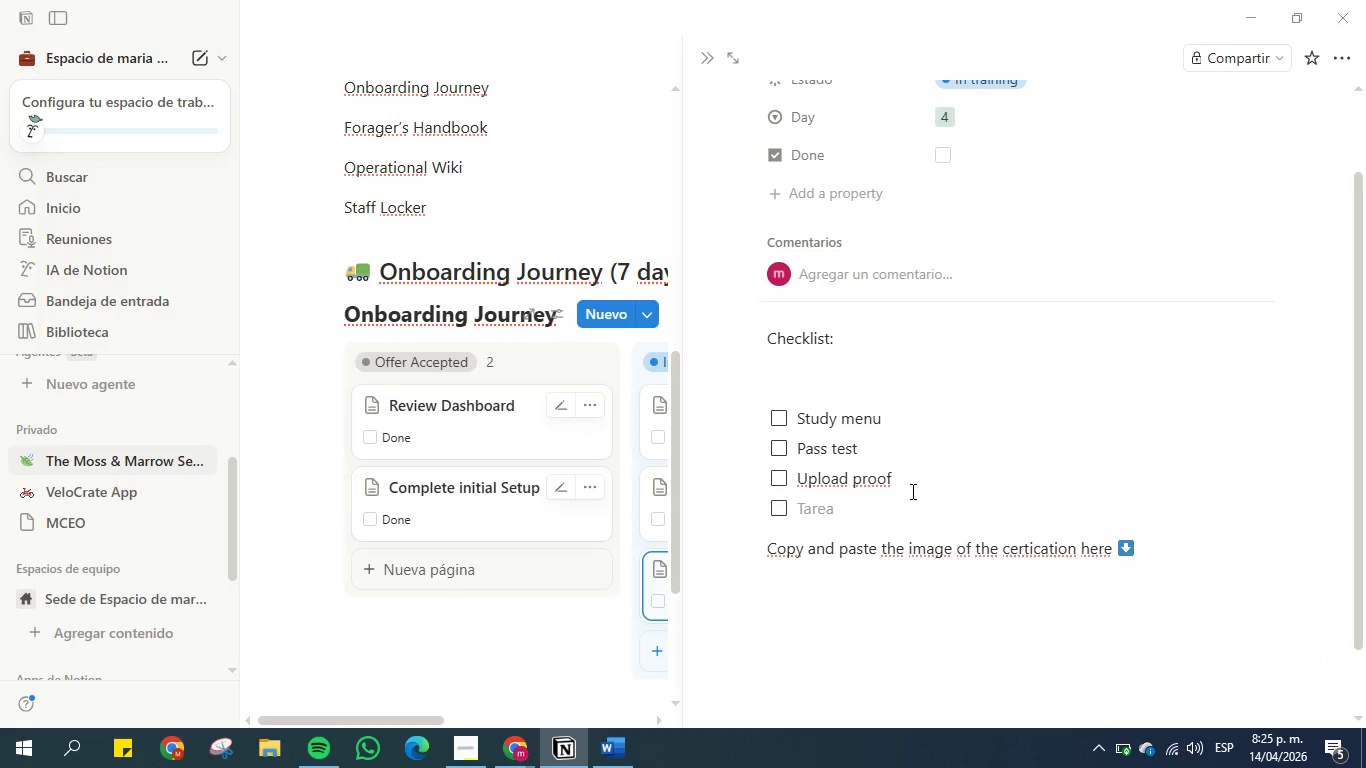 
key(Backspace)
 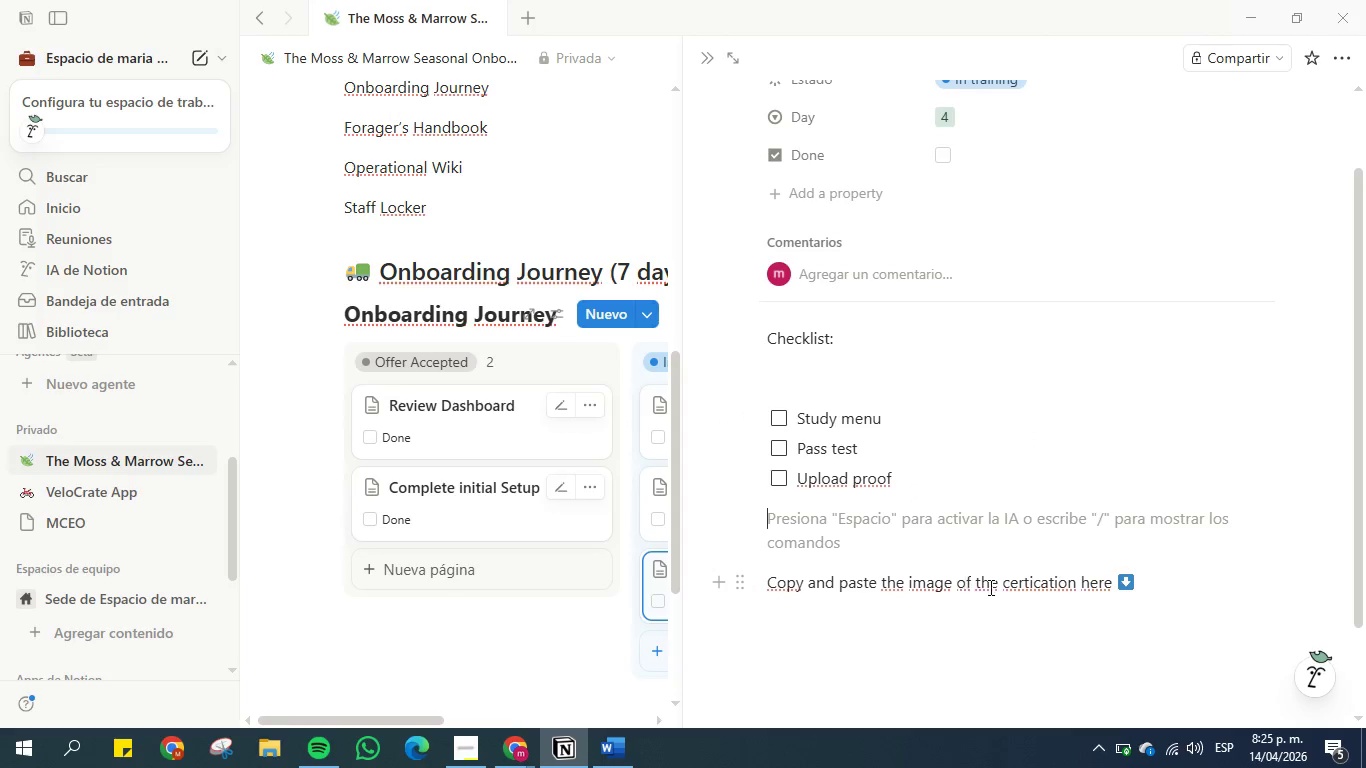 
left_click_drag(start_coordinate=[1004, 581], to_coordinate=[1074, 592])
 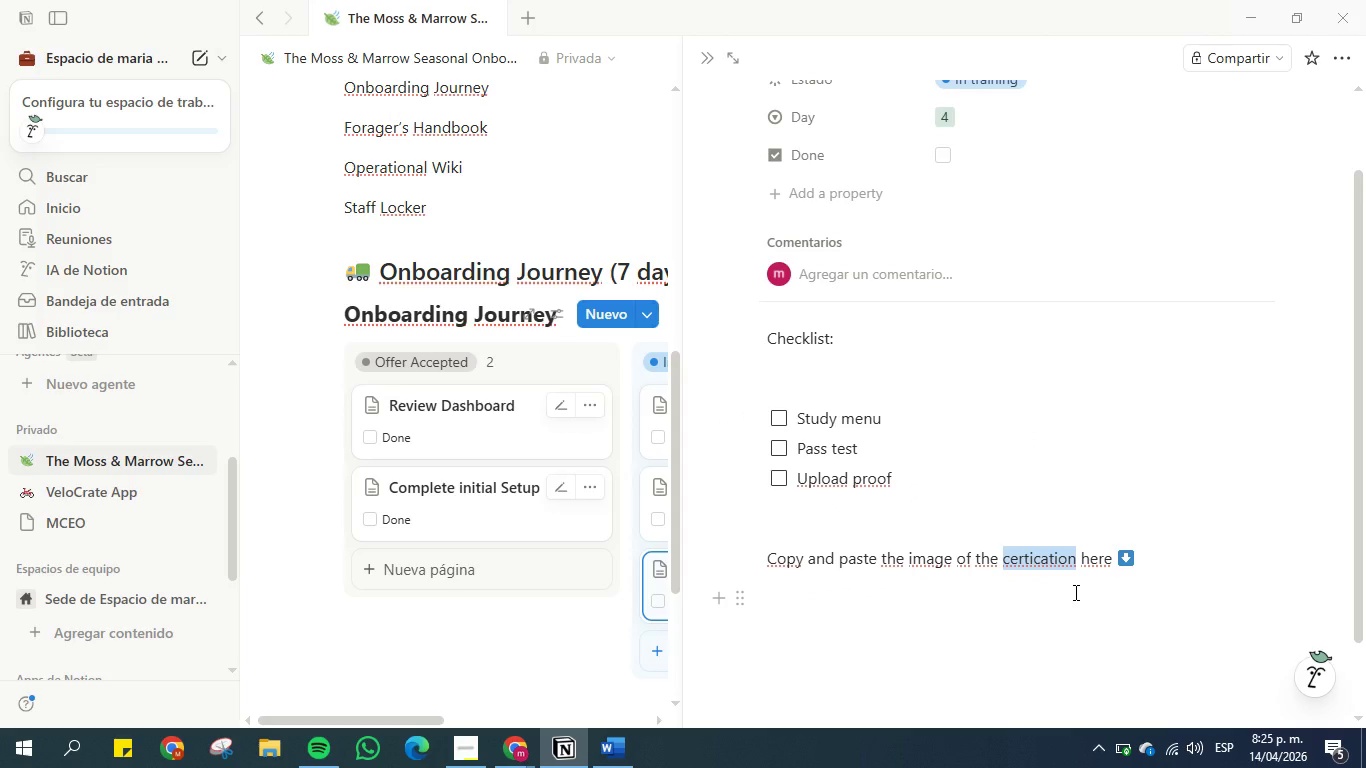 
type(proof)
 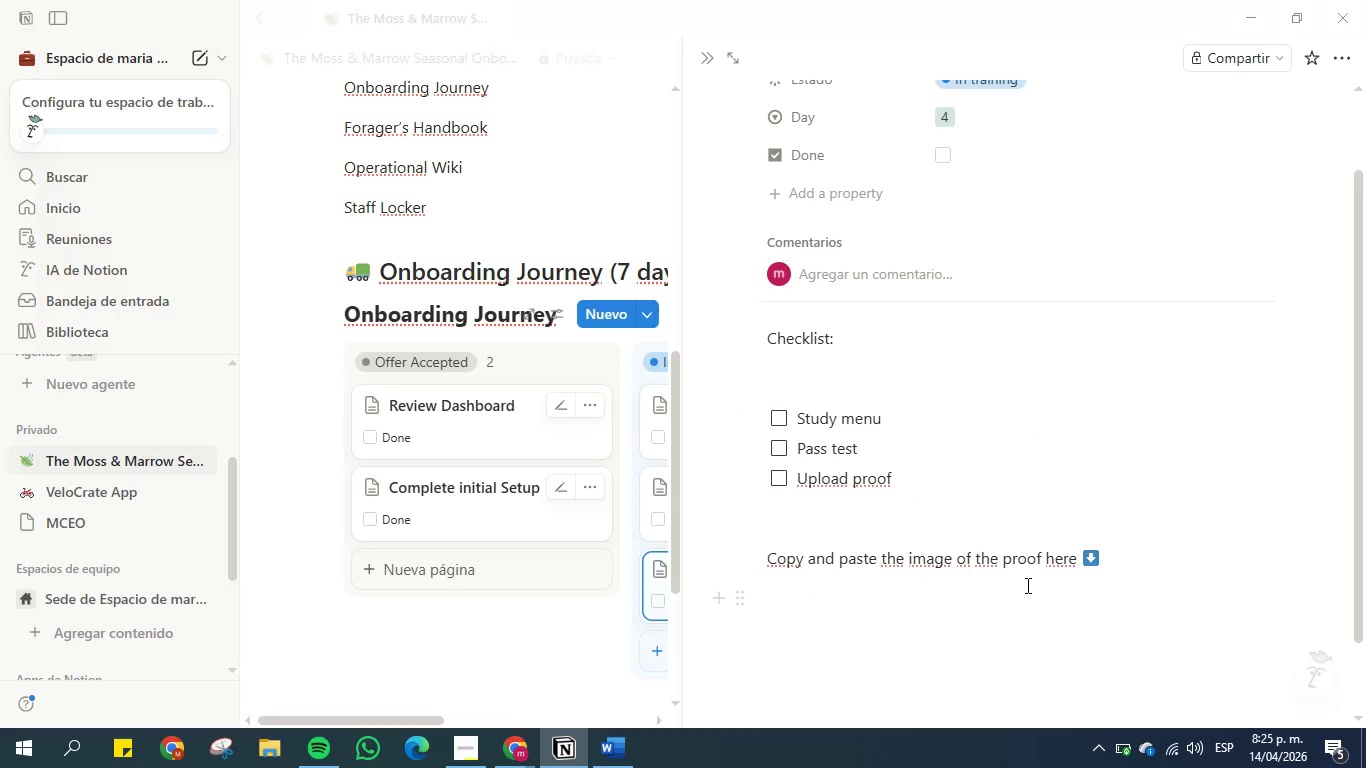 
left_click([1032, 565])
 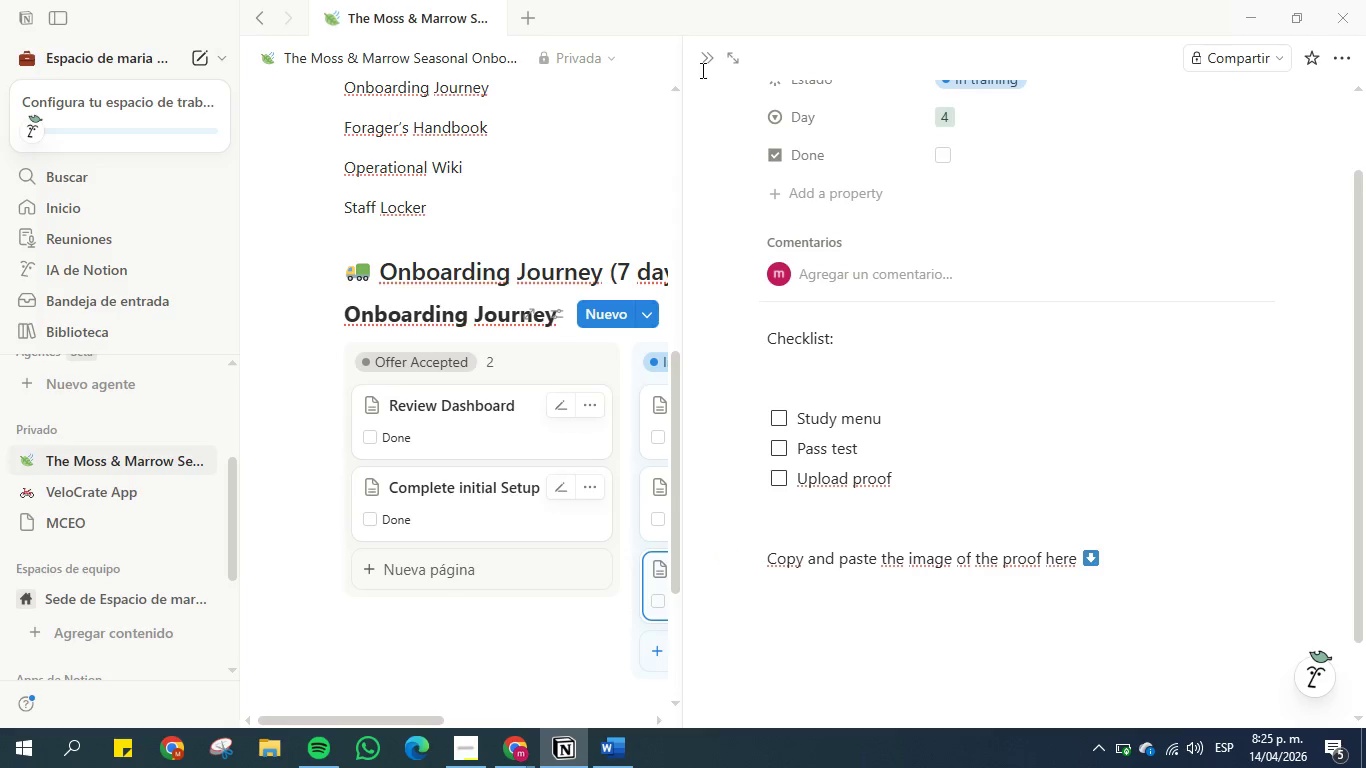 
left_click([700, 48])
 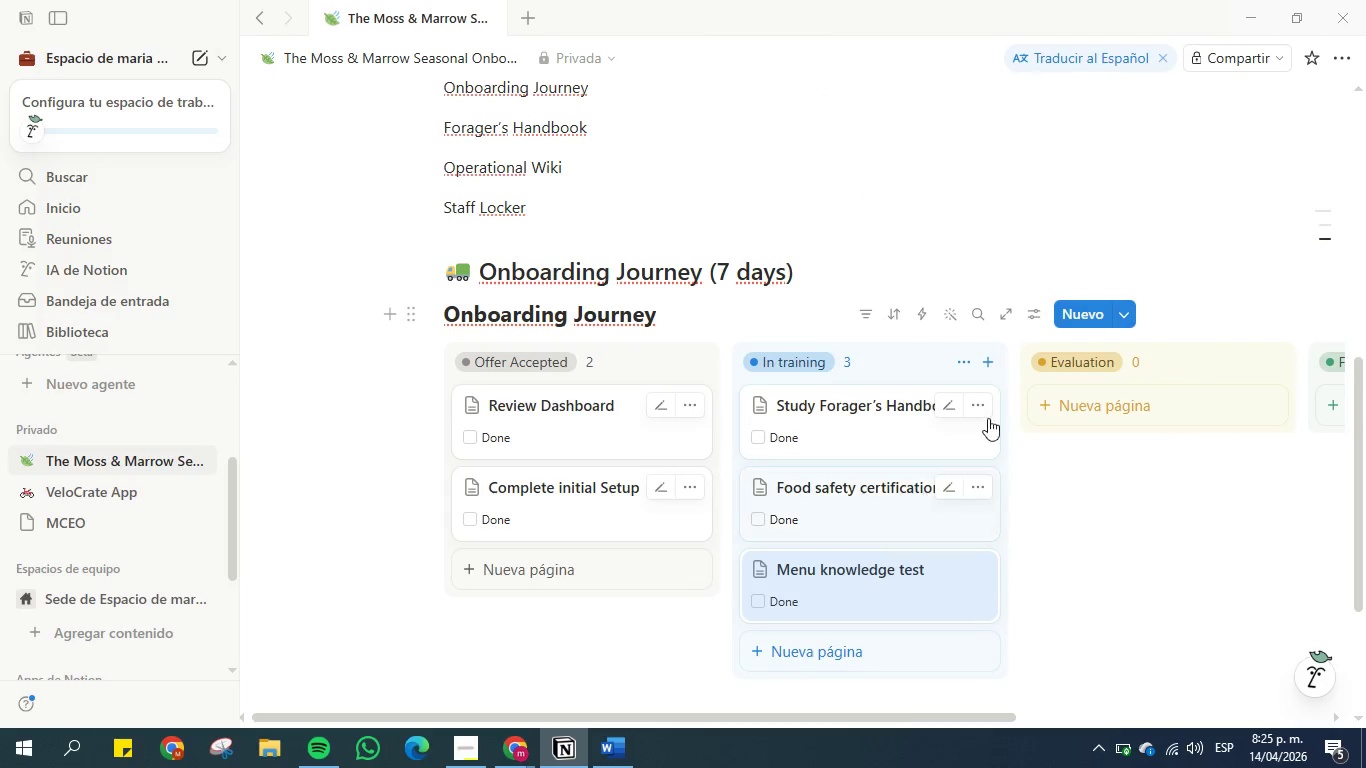 
wait(7.75)
 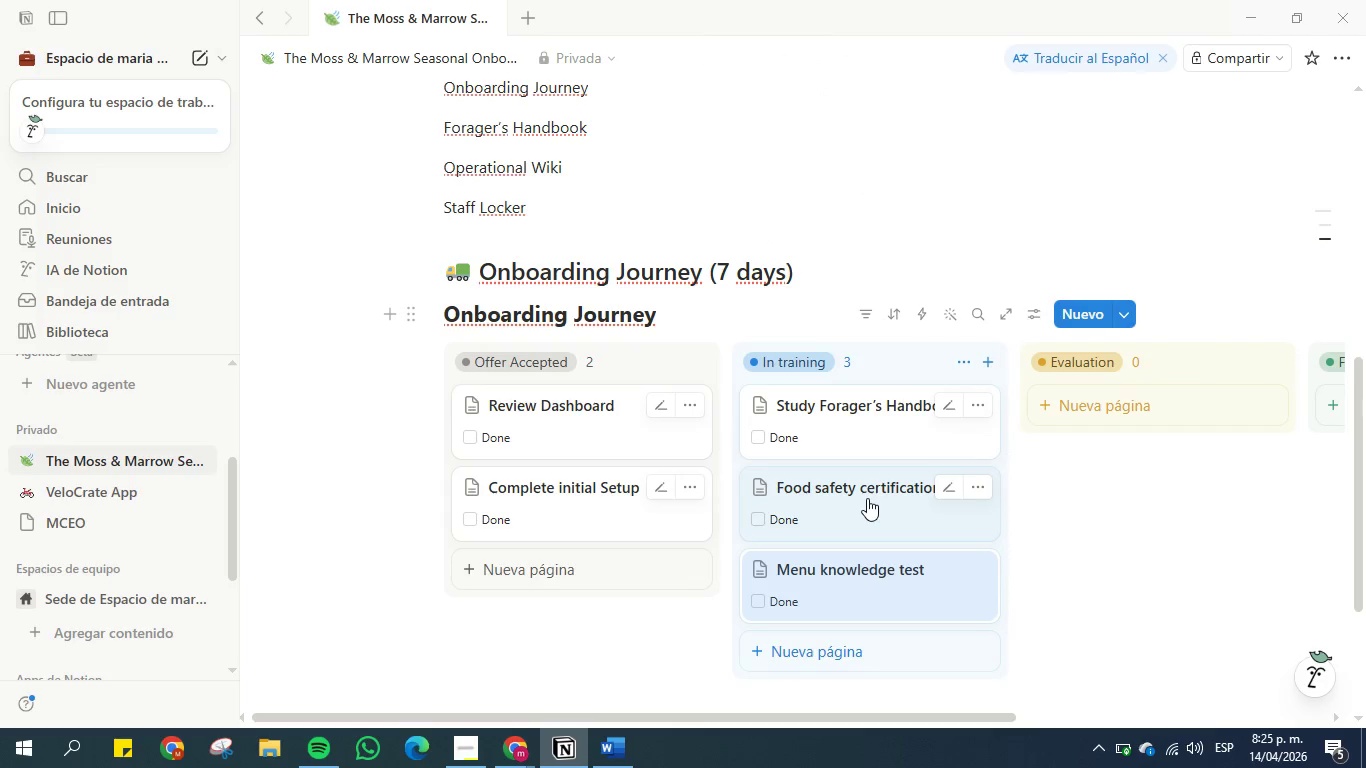 
left_click([979, 568])
 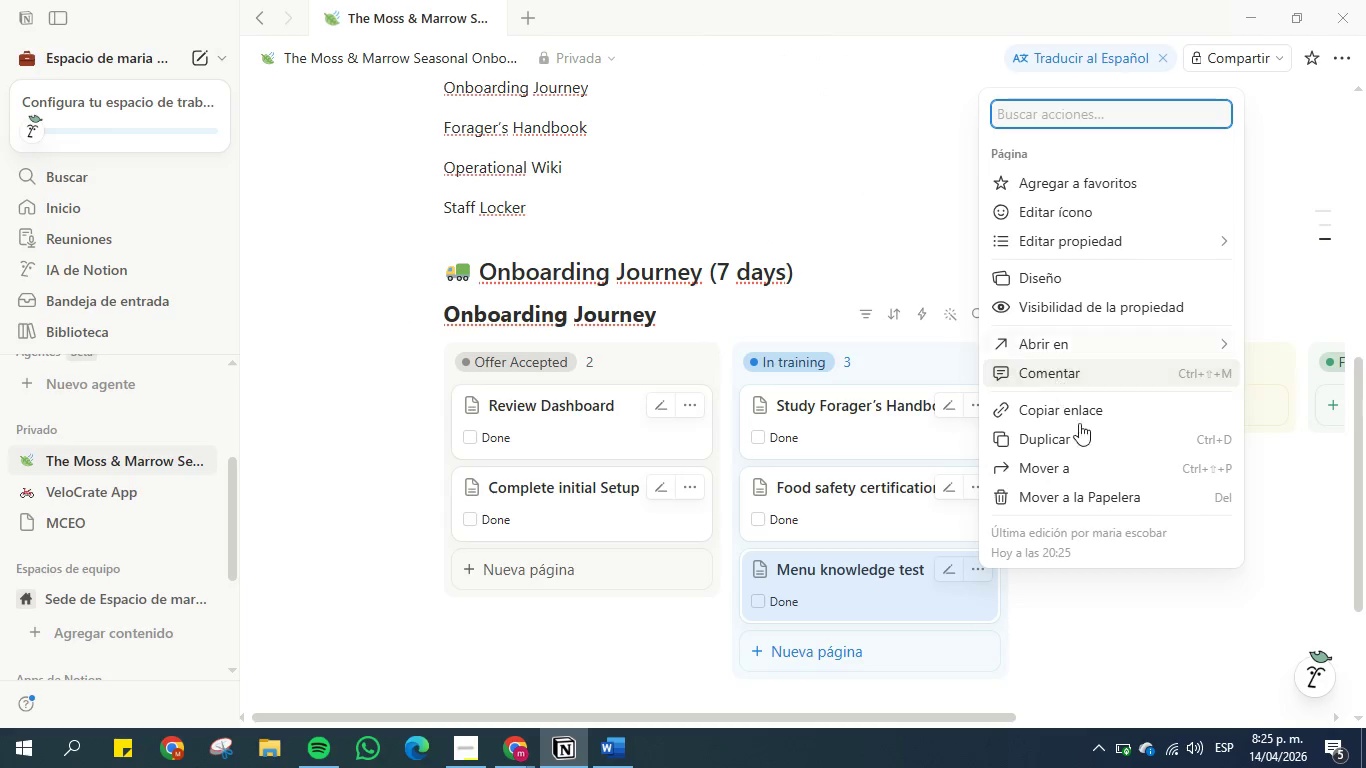 
left_click([1058, 442])
 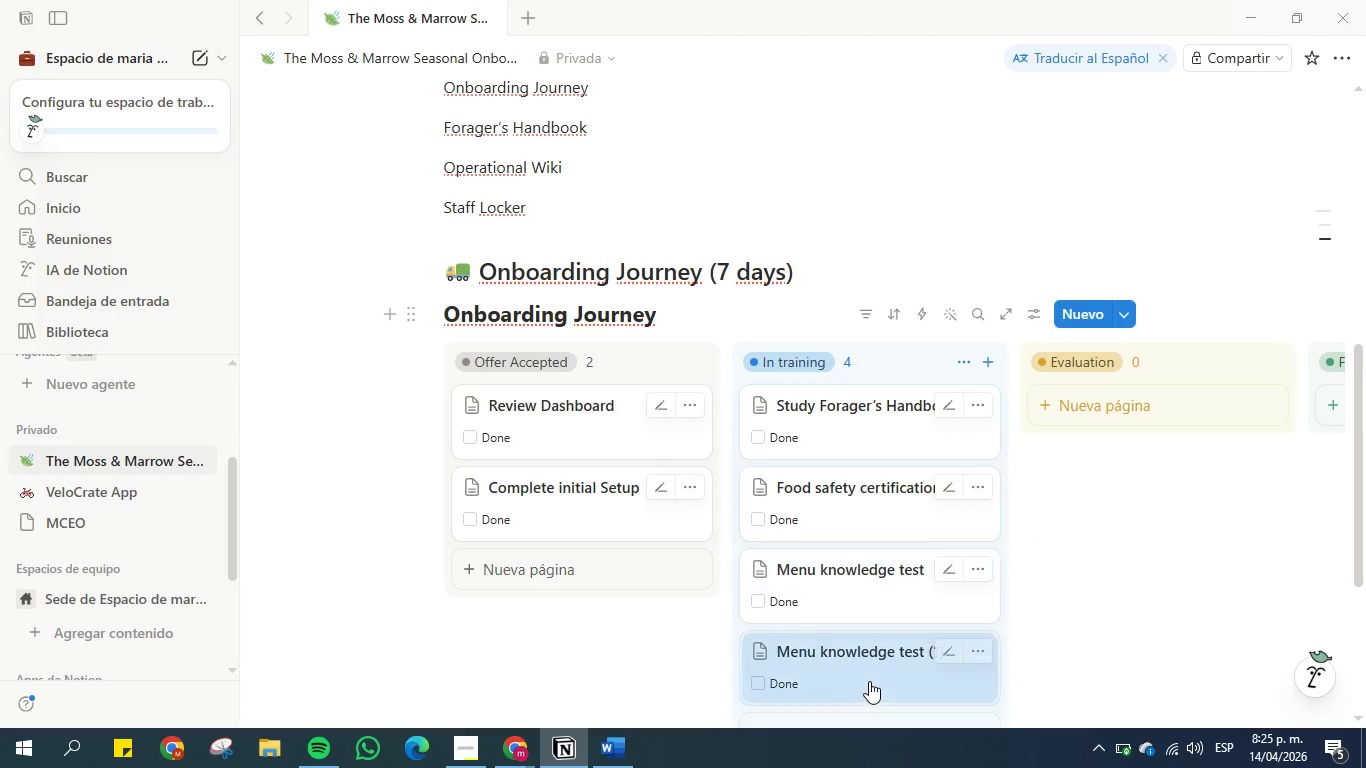 
left_click_drag(start_coordinate=[847, 655], to_coordinate=[1135, 411])
 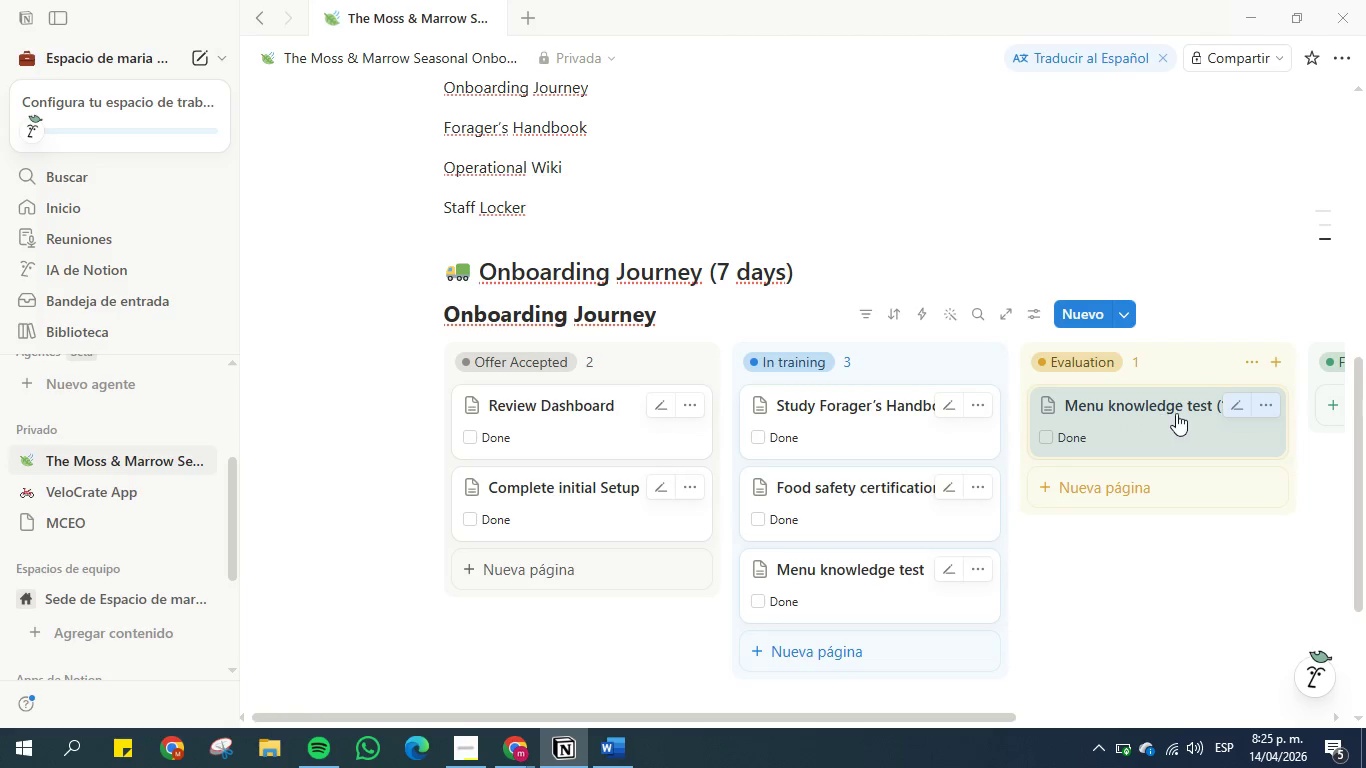 
left_click([1147, 397])
 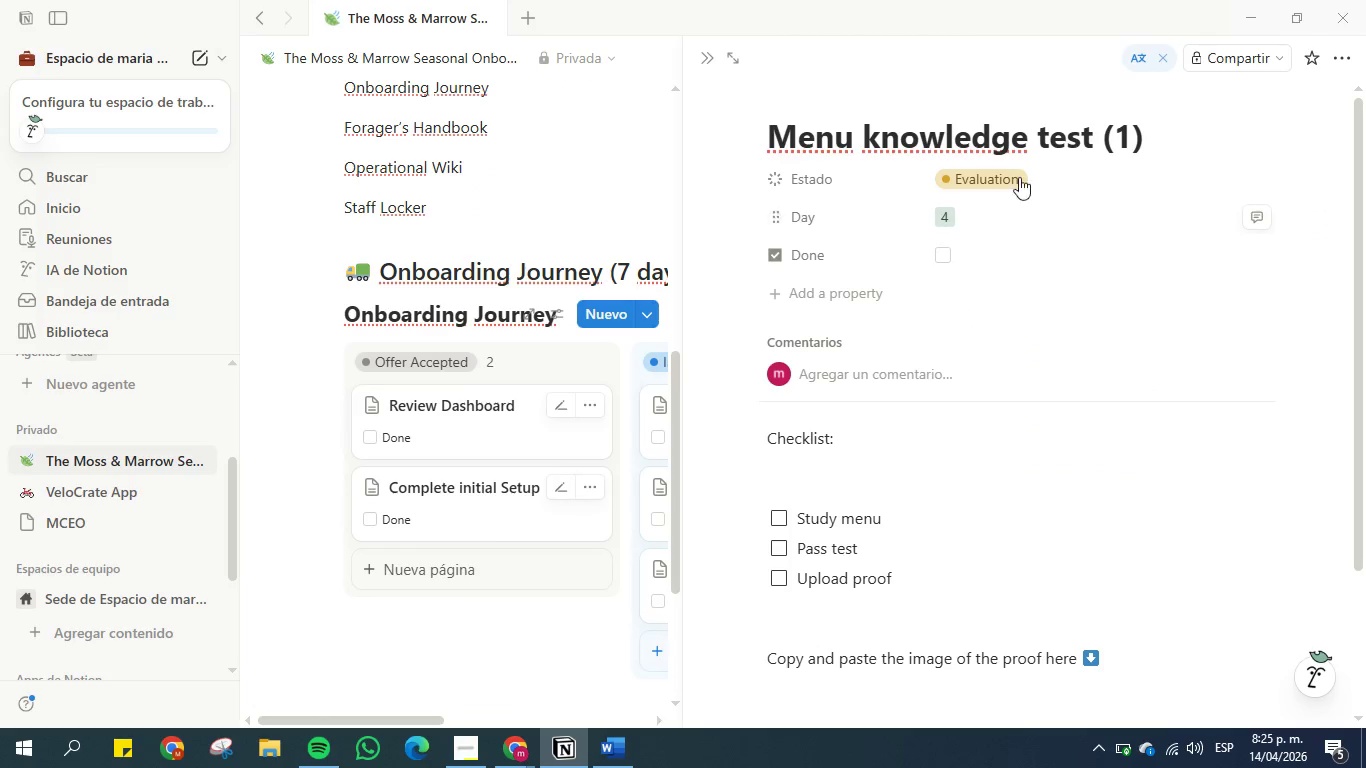 
double_click([1012, 136])
 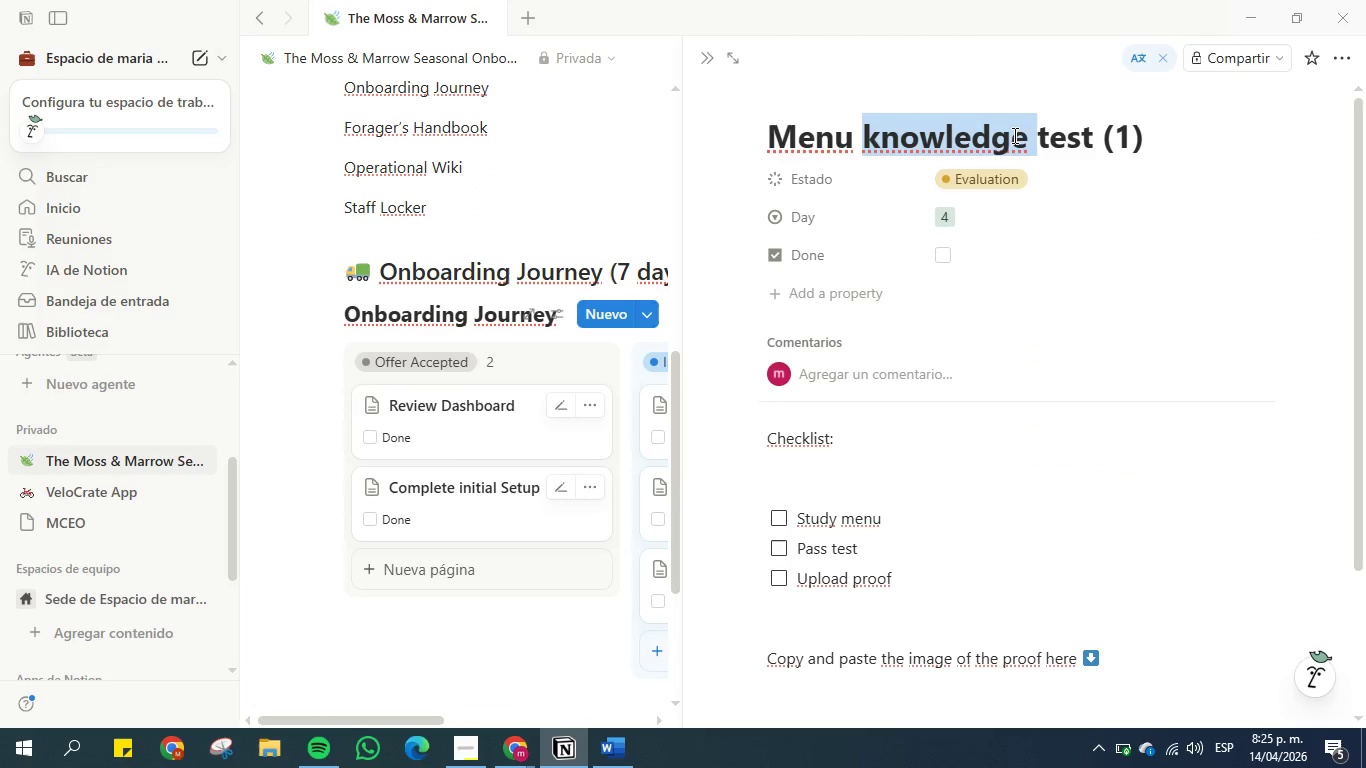 
double_click([1013, 135])
 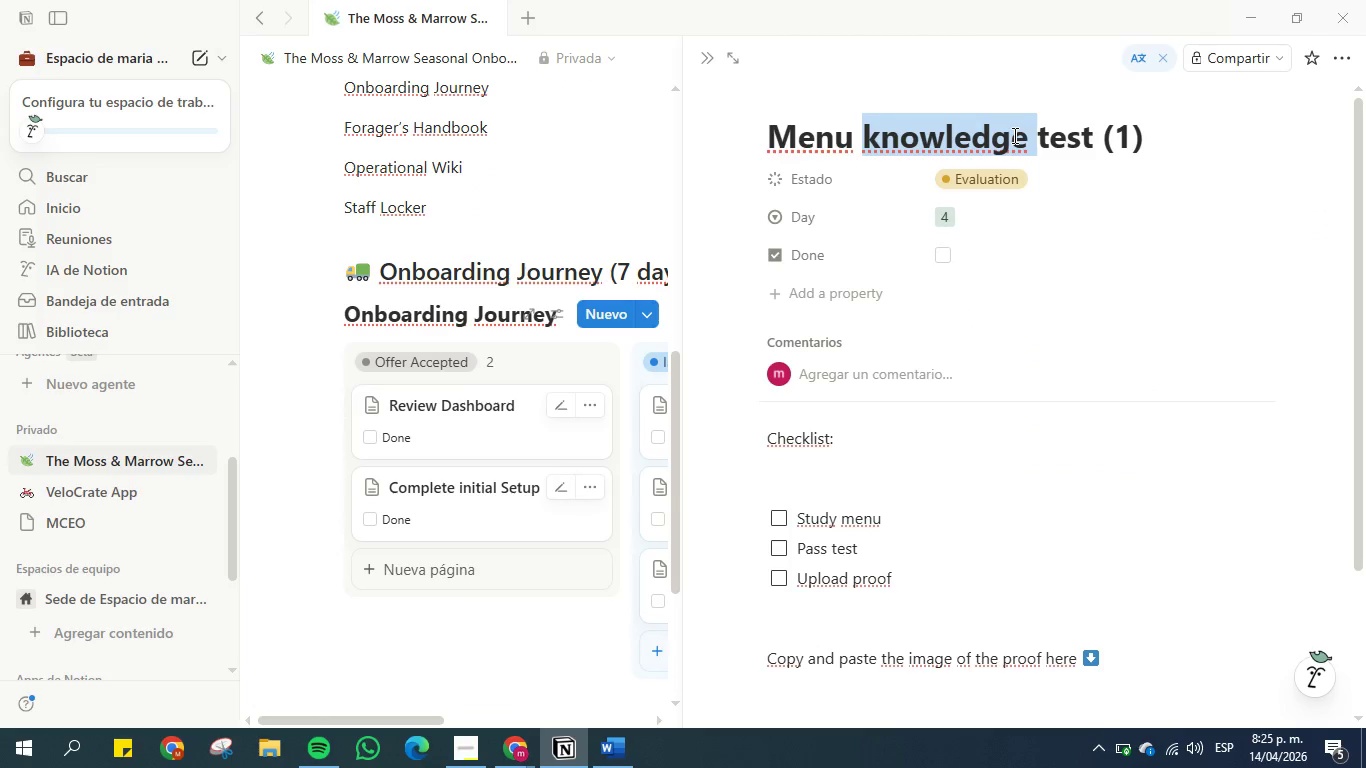 
triple_click([1013, 135])
 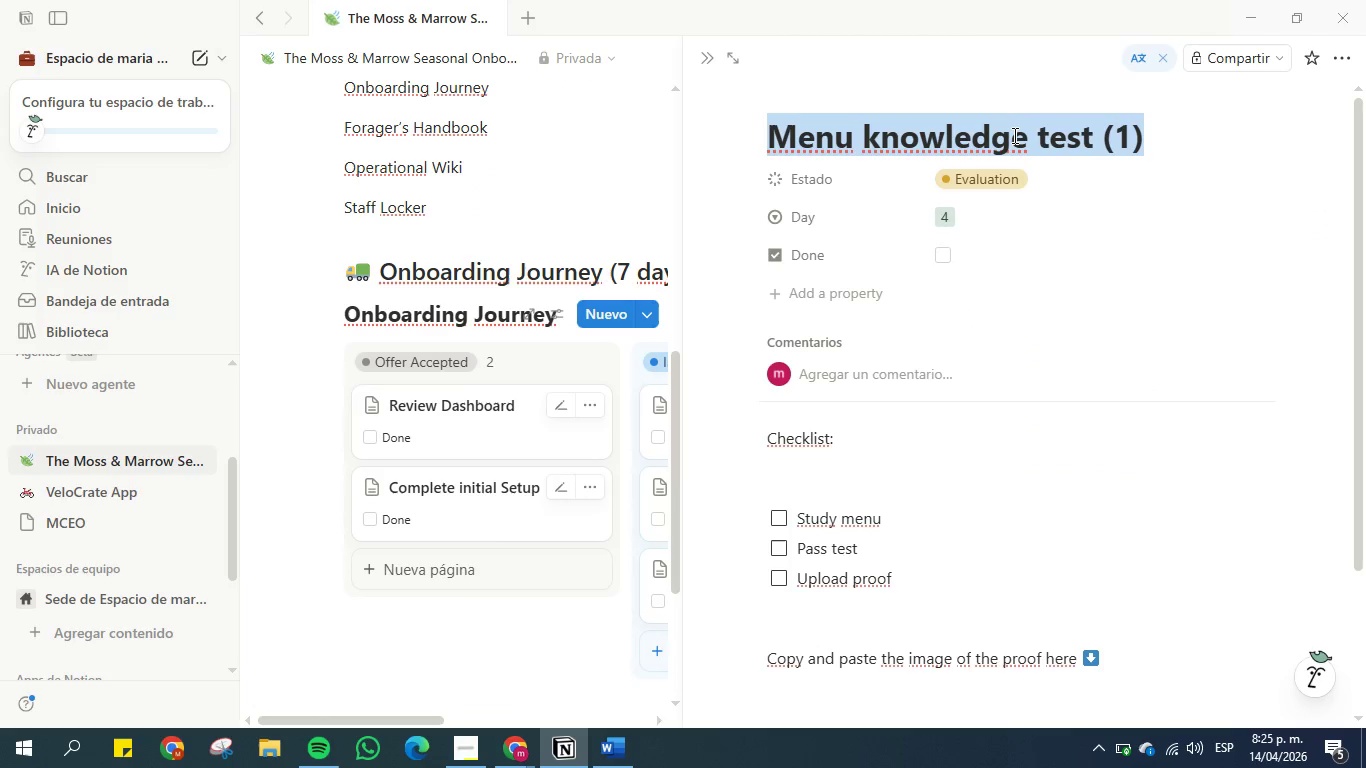 
type(Shadow sift)
 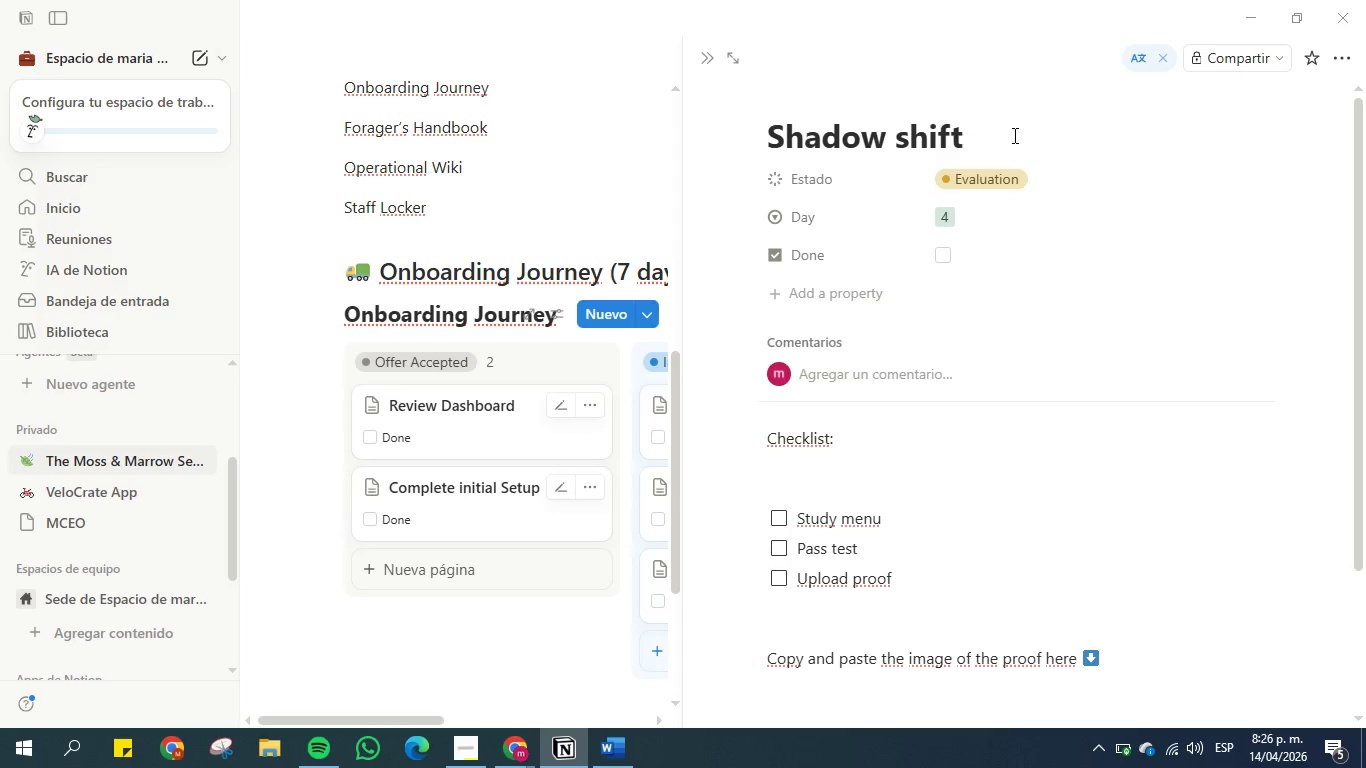 
left_click([954, 219])
 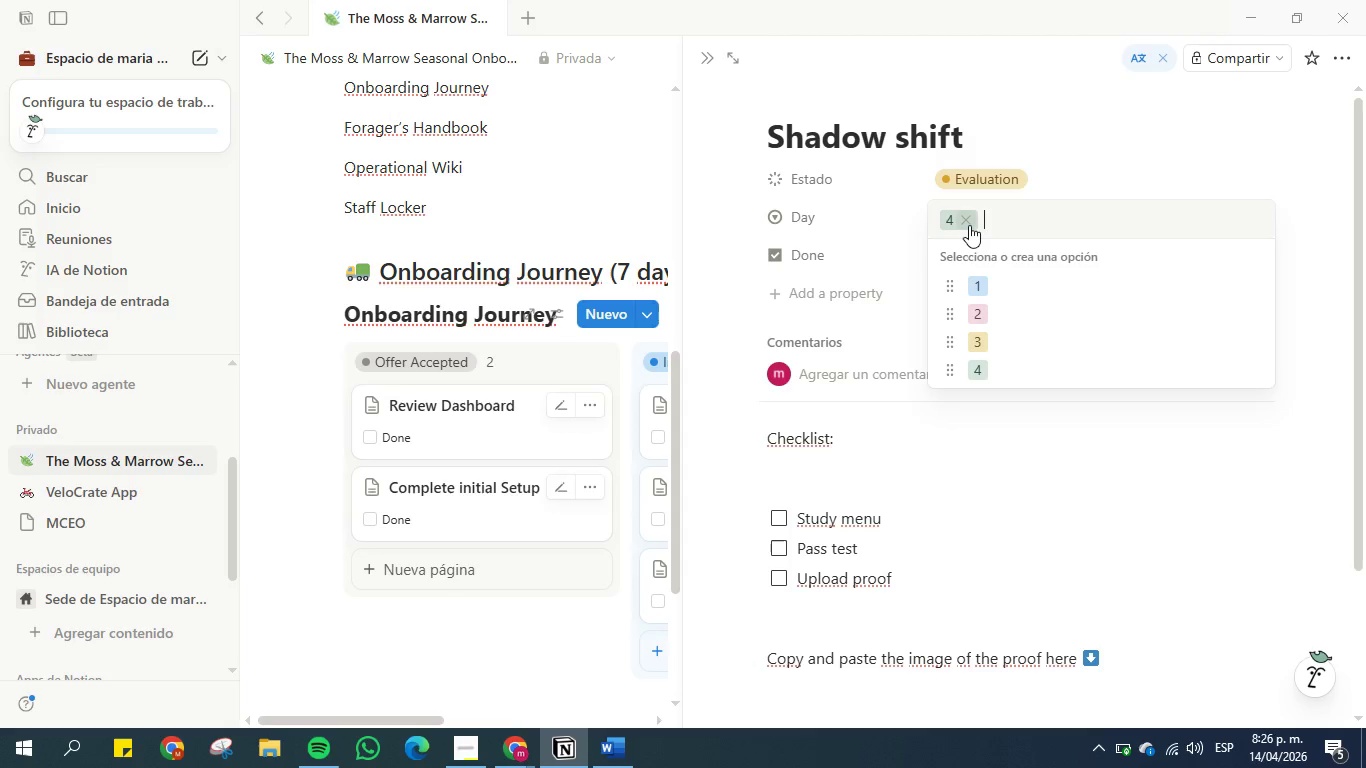 
double_click([969, 225])
 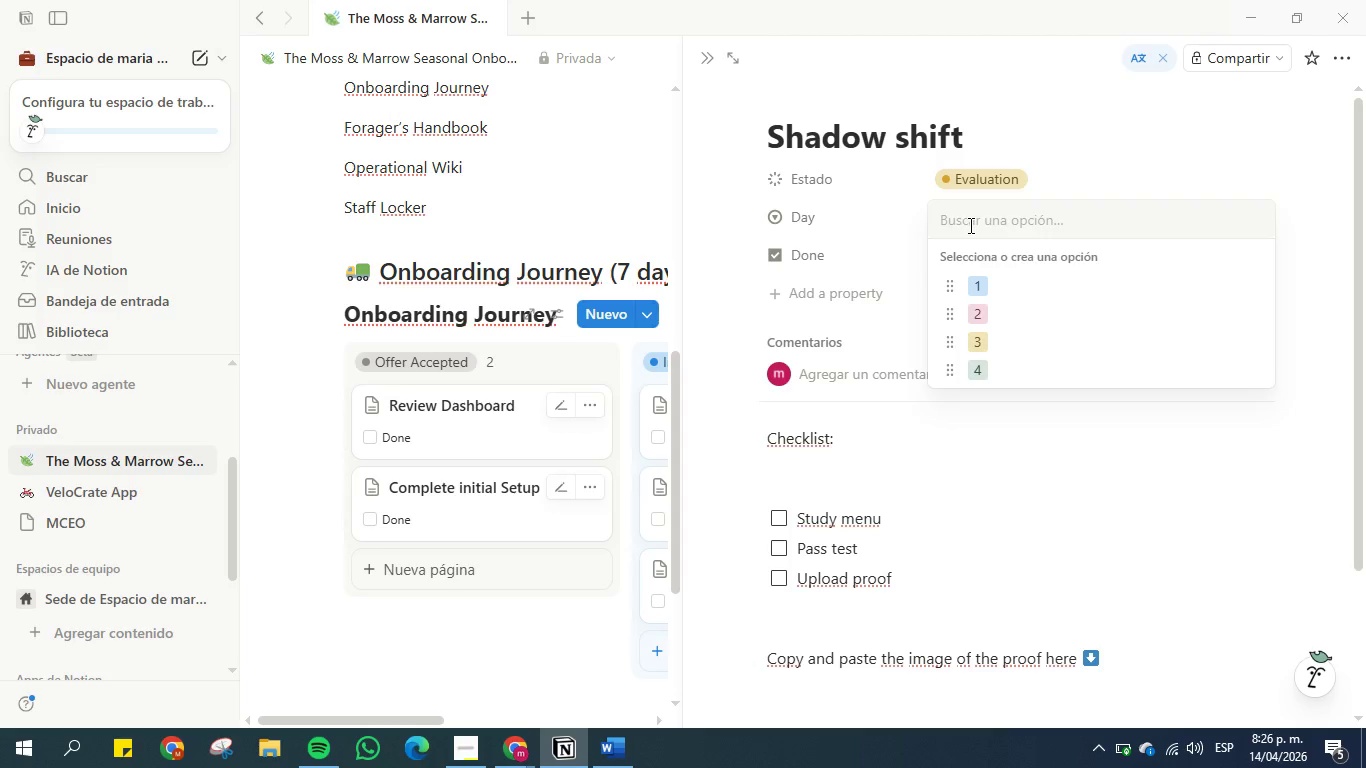 
key(5)
 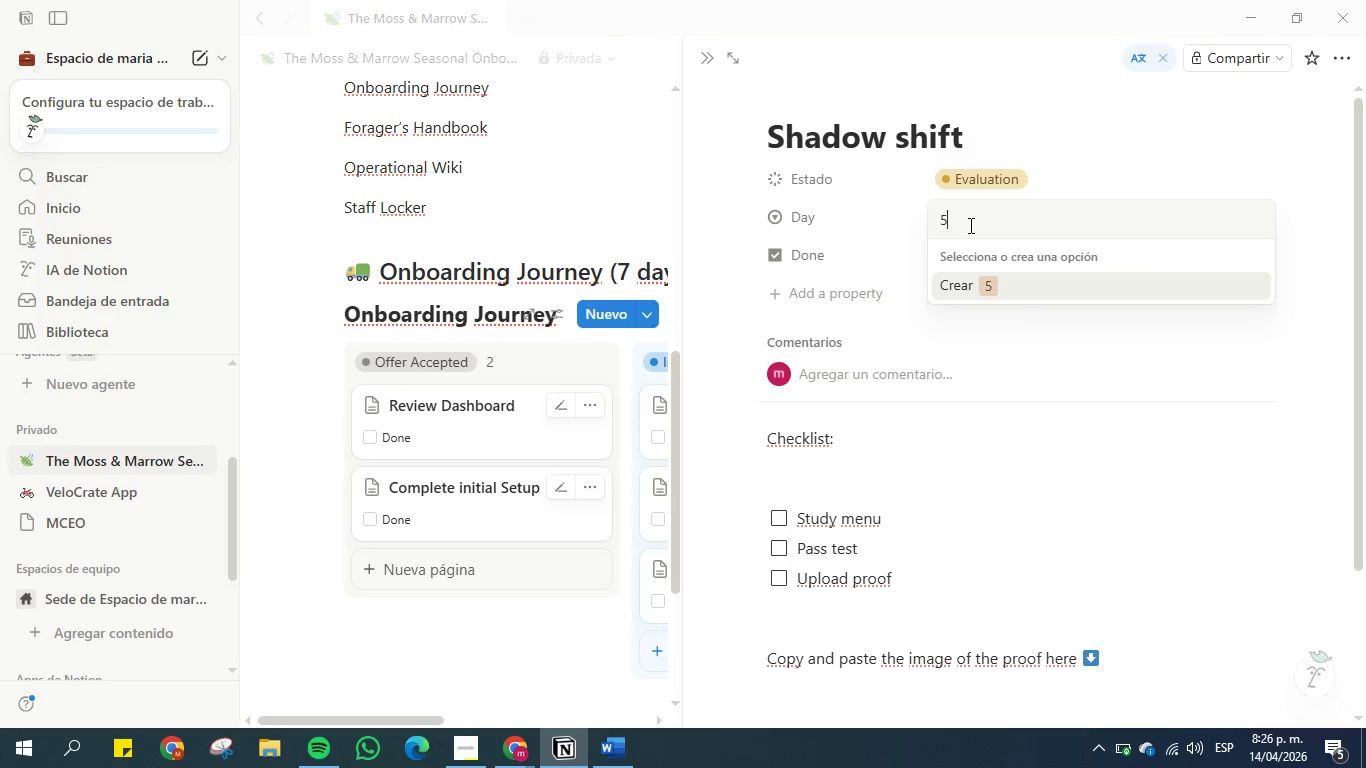 
key(Enter)
 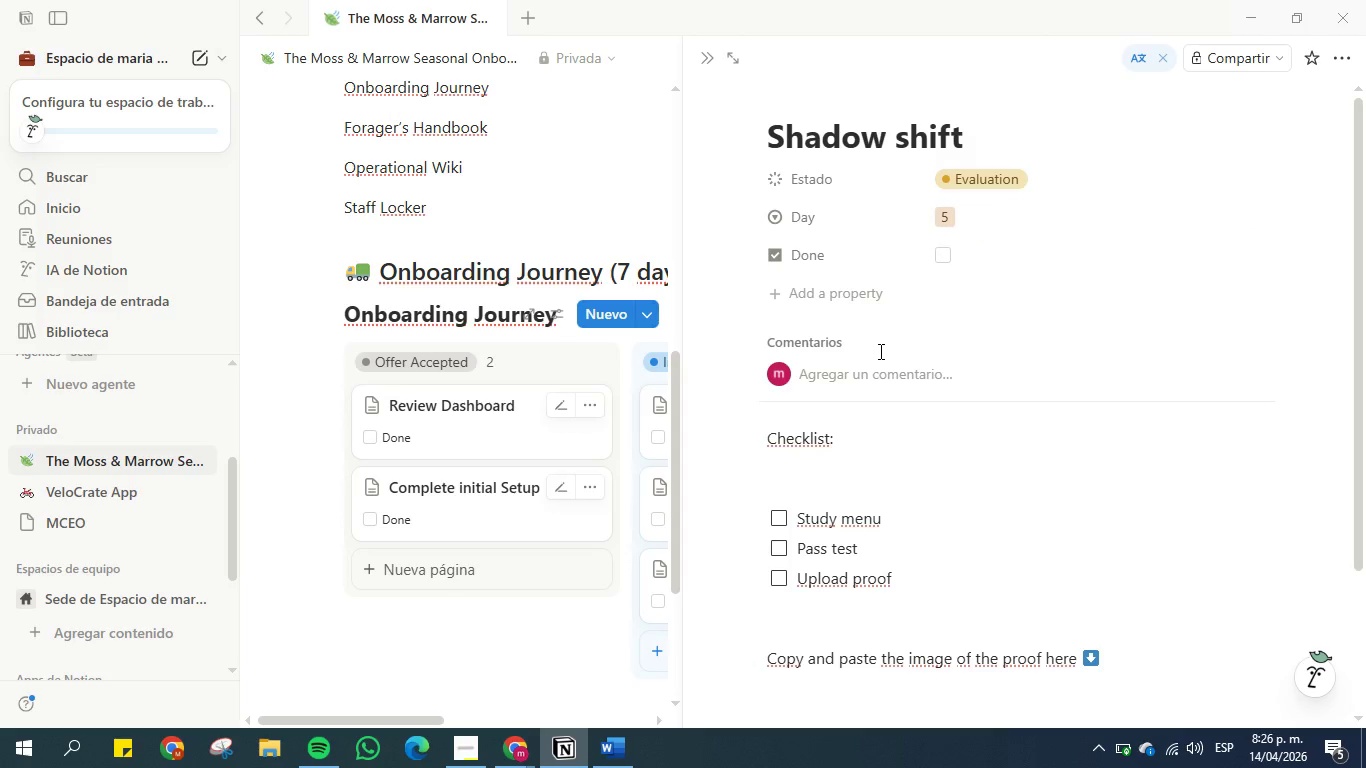 
wait(6.17)
 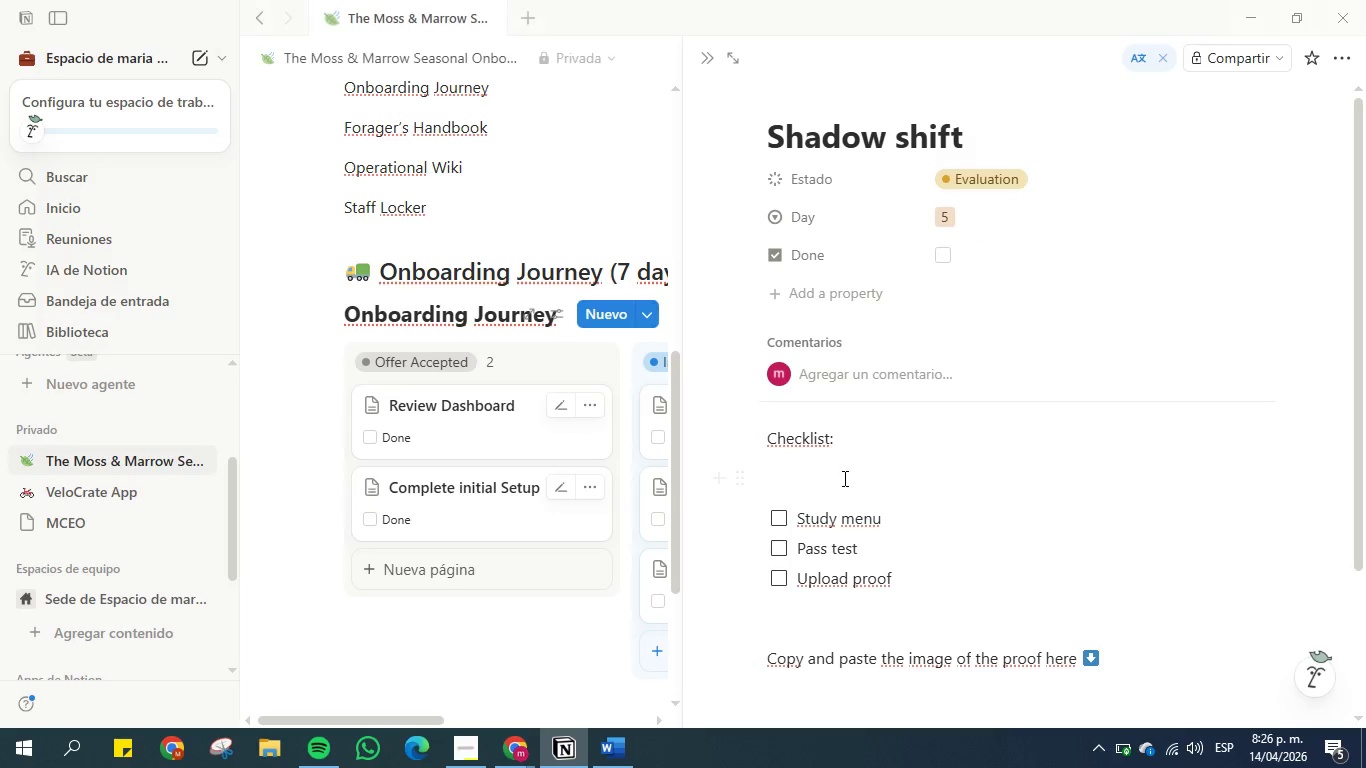 
left_click_drag(start_coordinate=[906, 522], to_coordinate=[797, 516])
 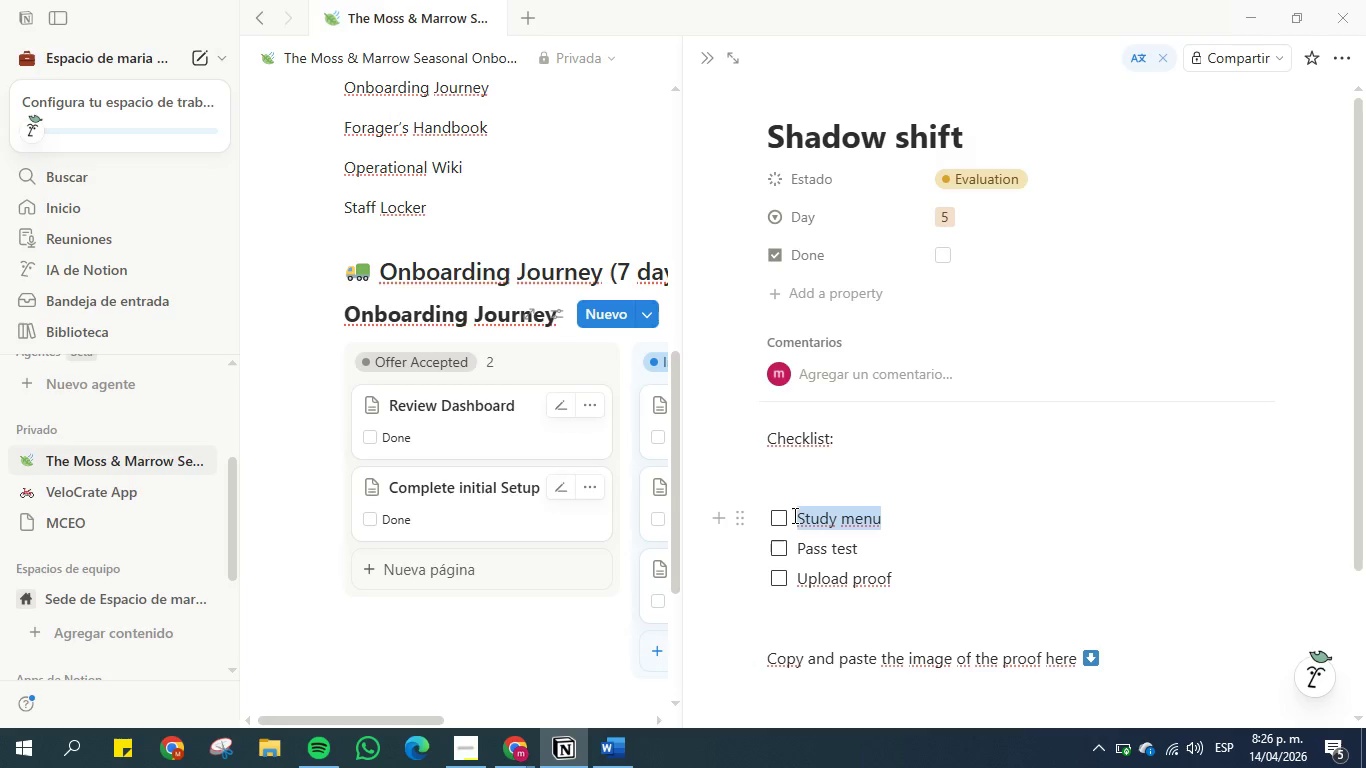 
type(Observe service)
 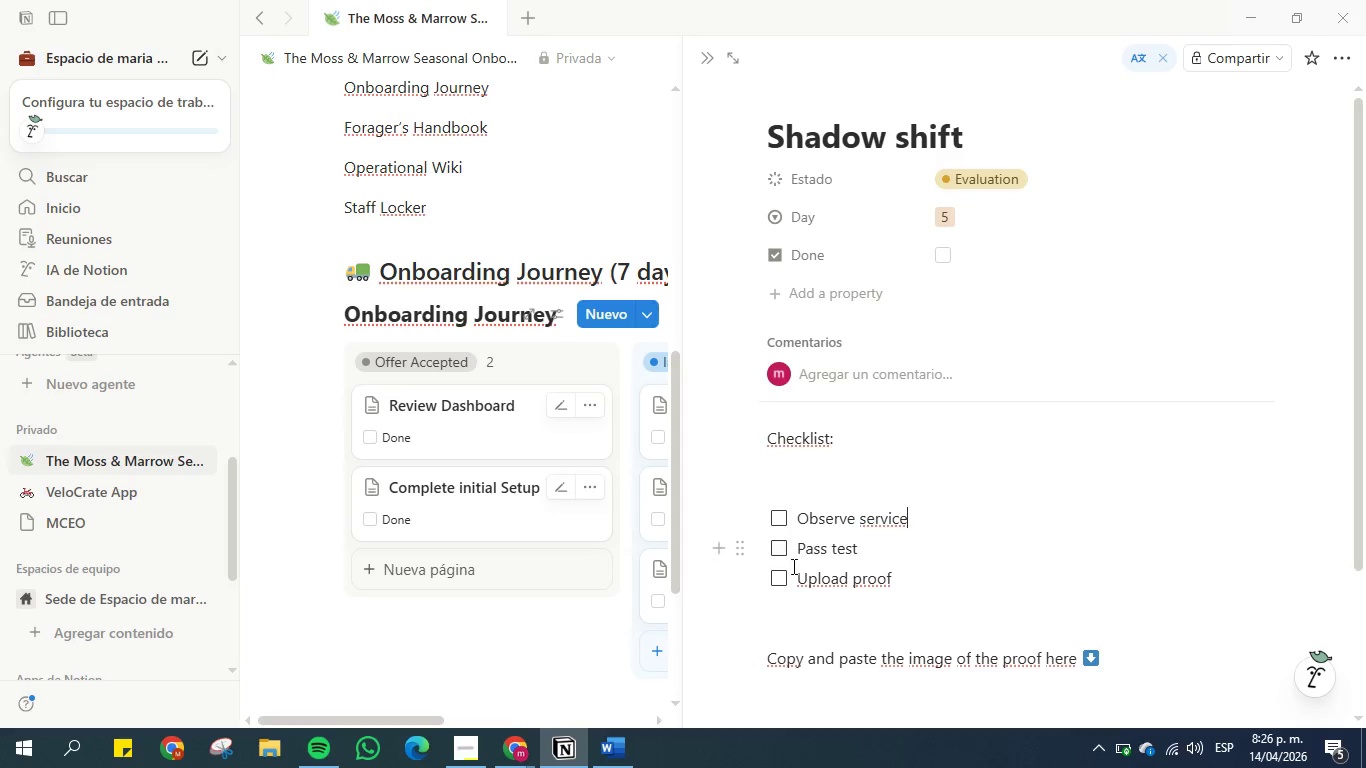 
left_click_drag(start_coordinate=[910, 591], to_coordinate=[759, 573])
 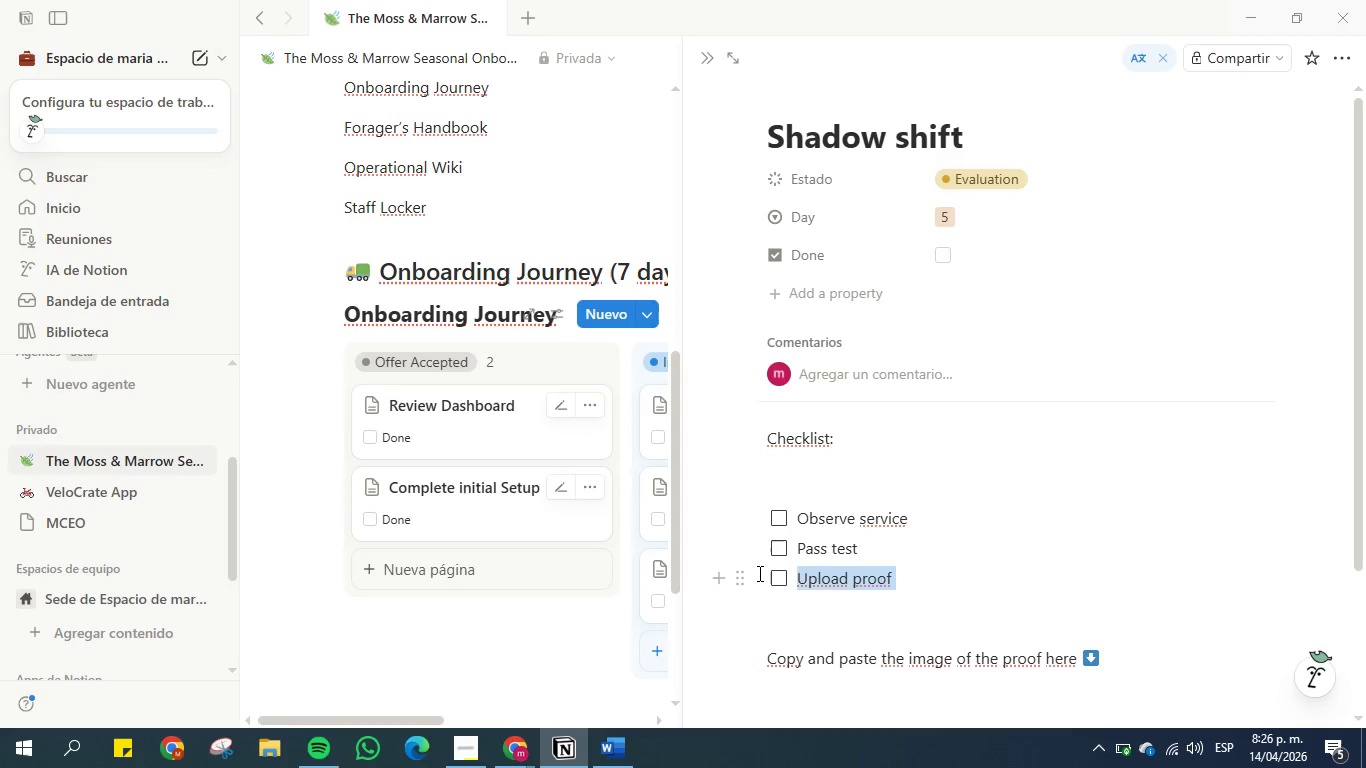 
key(Backspace)
 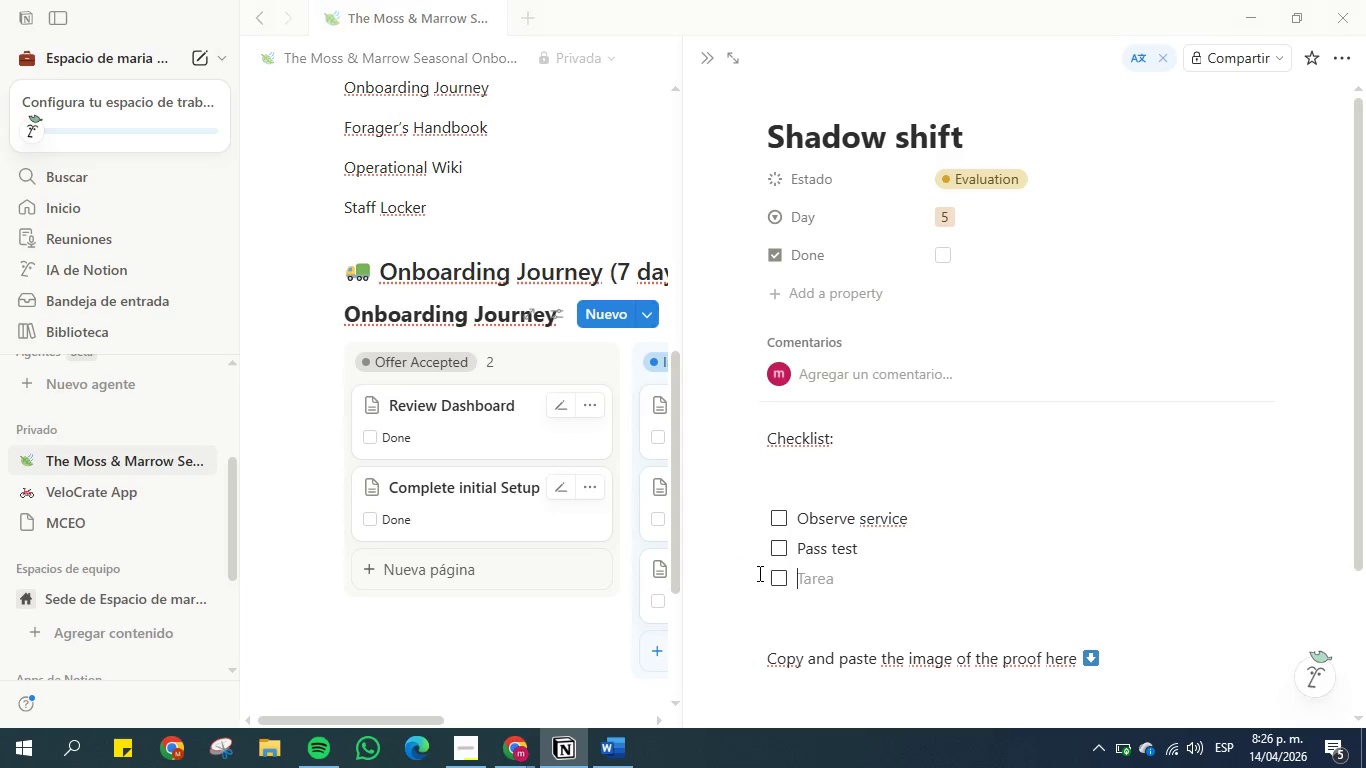 
key(Backspace)
 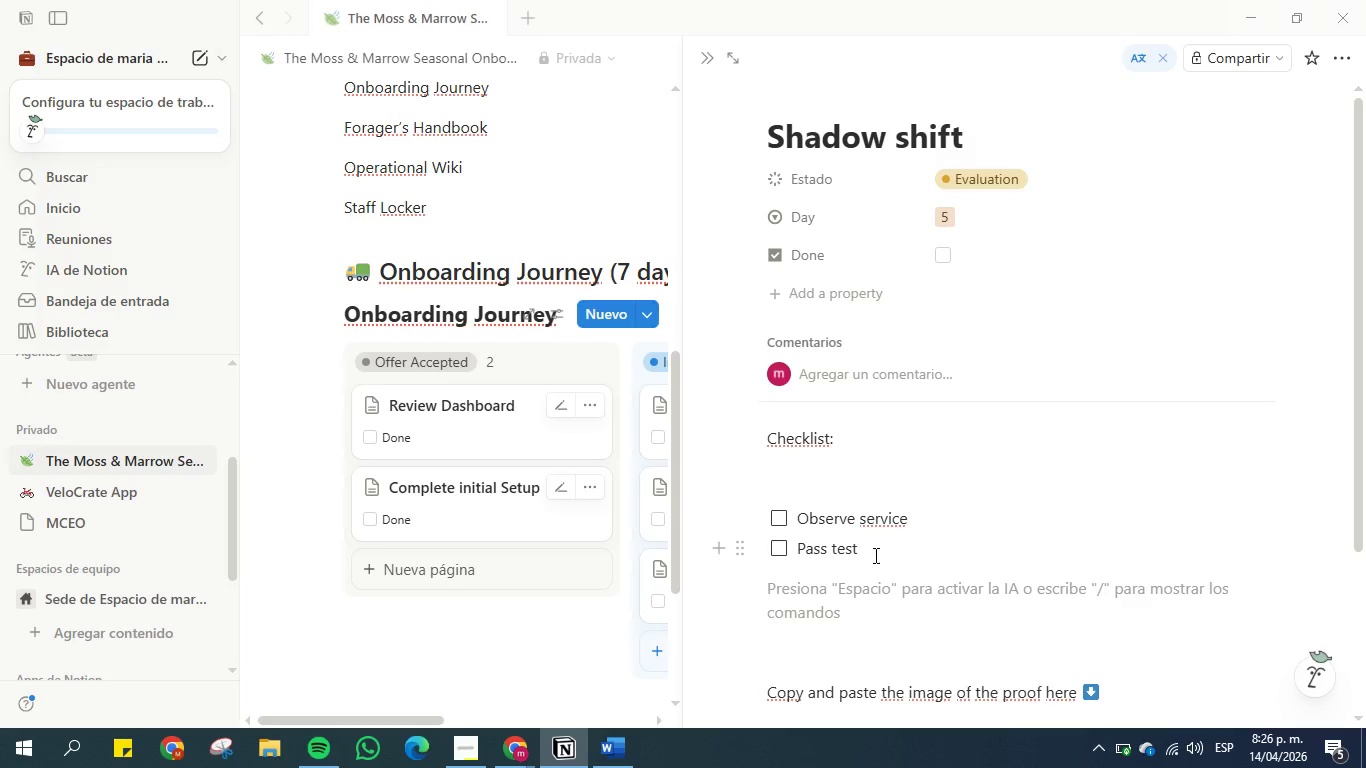 
left_click_drag(start_coordinate=[877, 549], to_coordinate=[799, 546])
 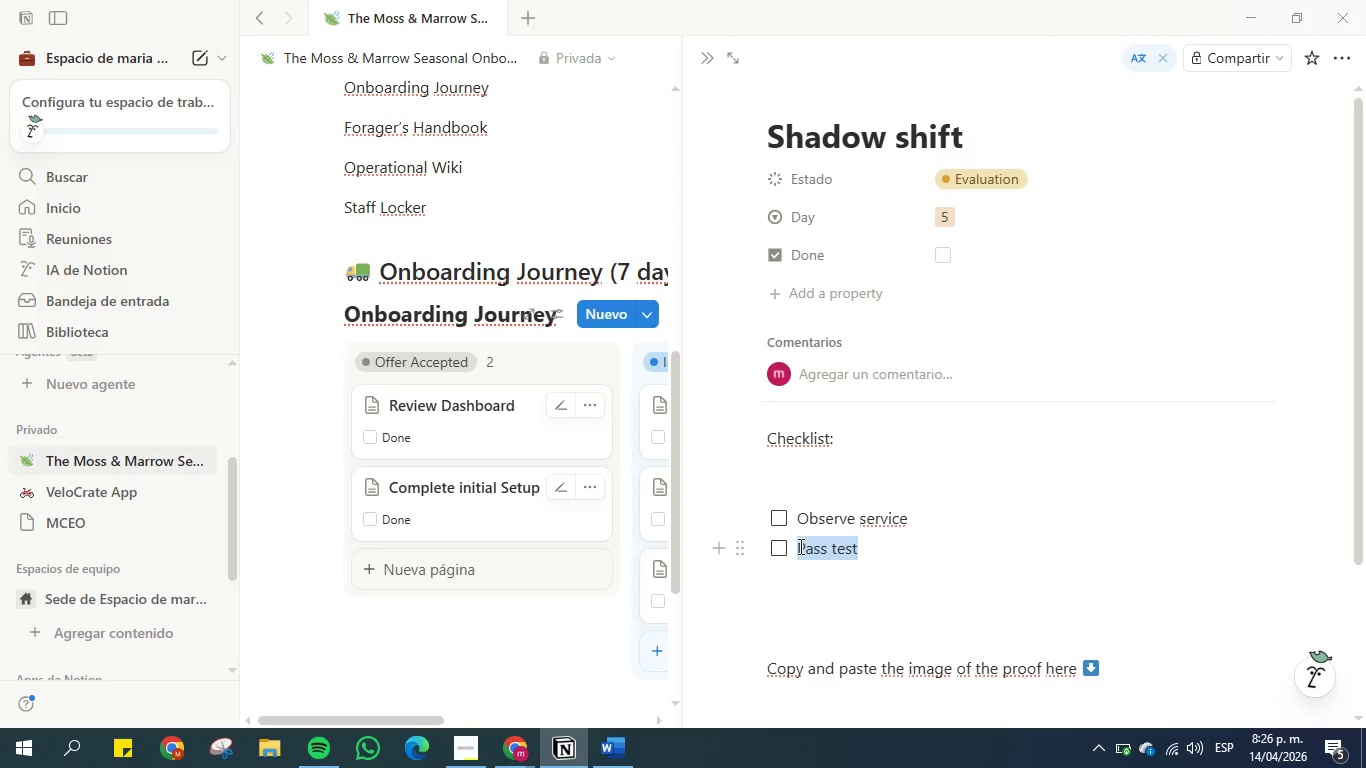 
type(Take notes)
 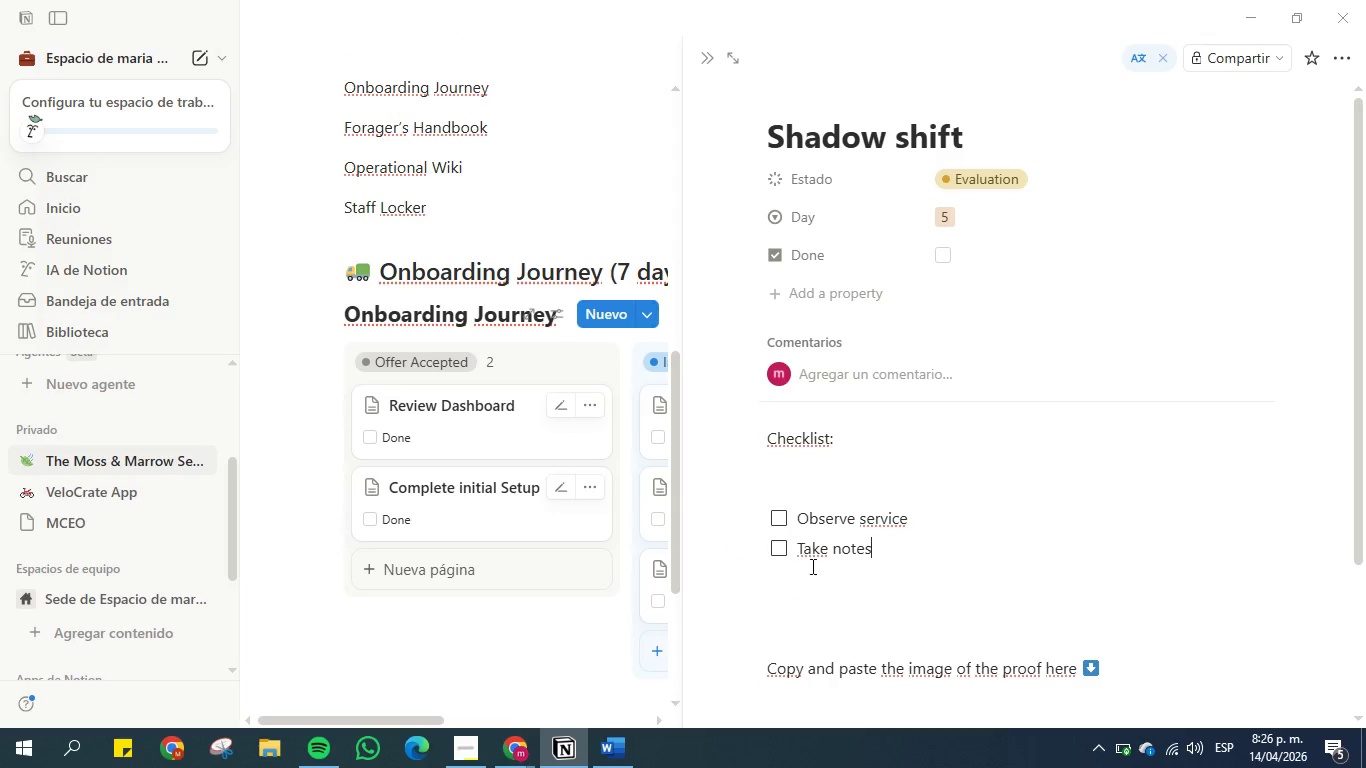 
scroll: coordinate [815, 573], scroll_direction: down, amount: 1.0
 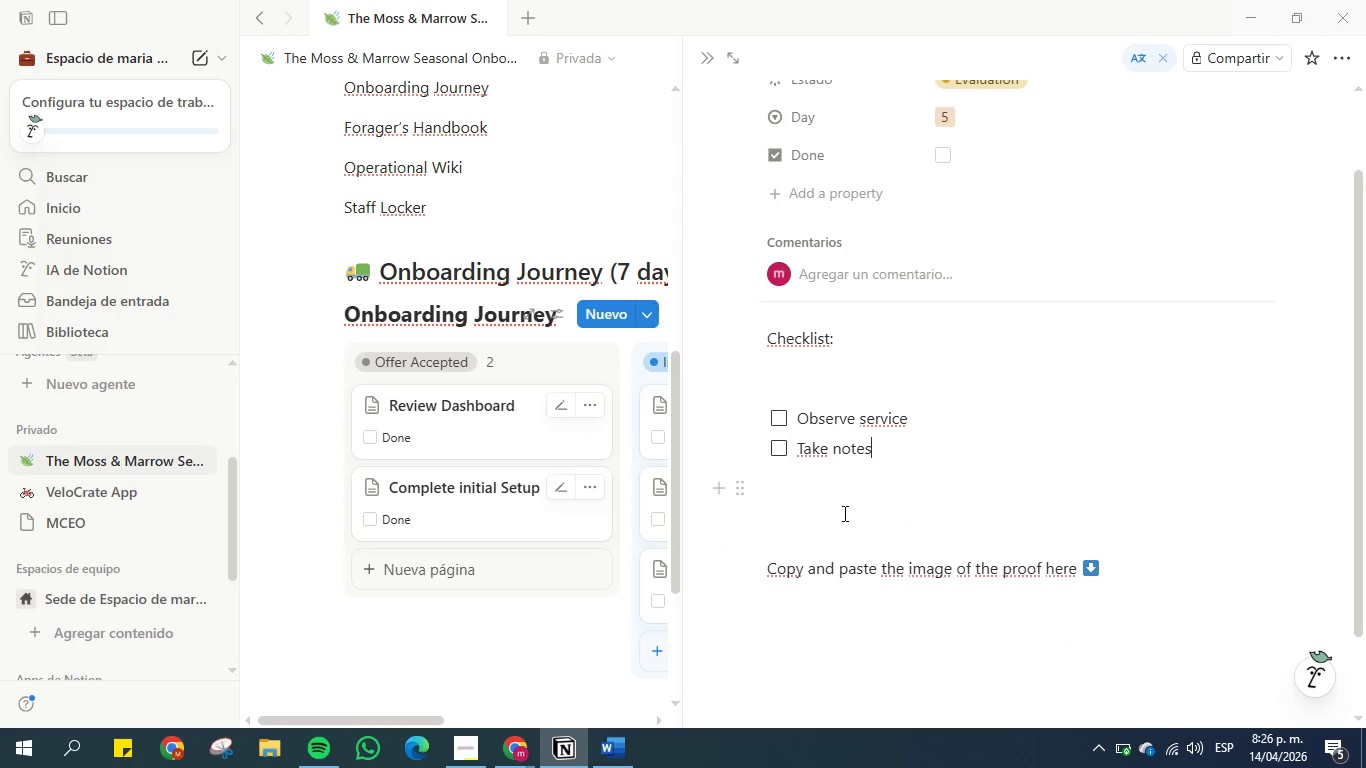 
left_click_drag(start_coordinate=[841, 515], to_coordinate=[812, 530])
 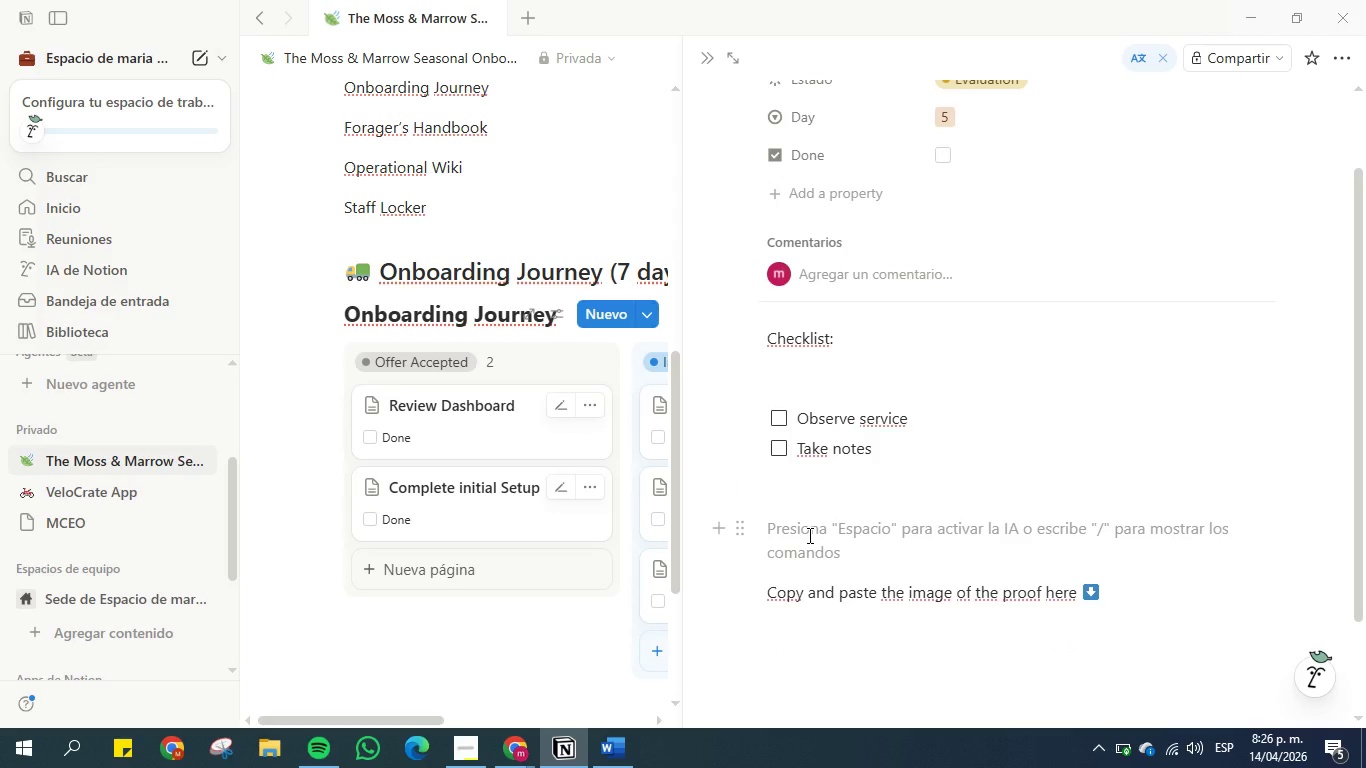 
key(Backspace)
 